 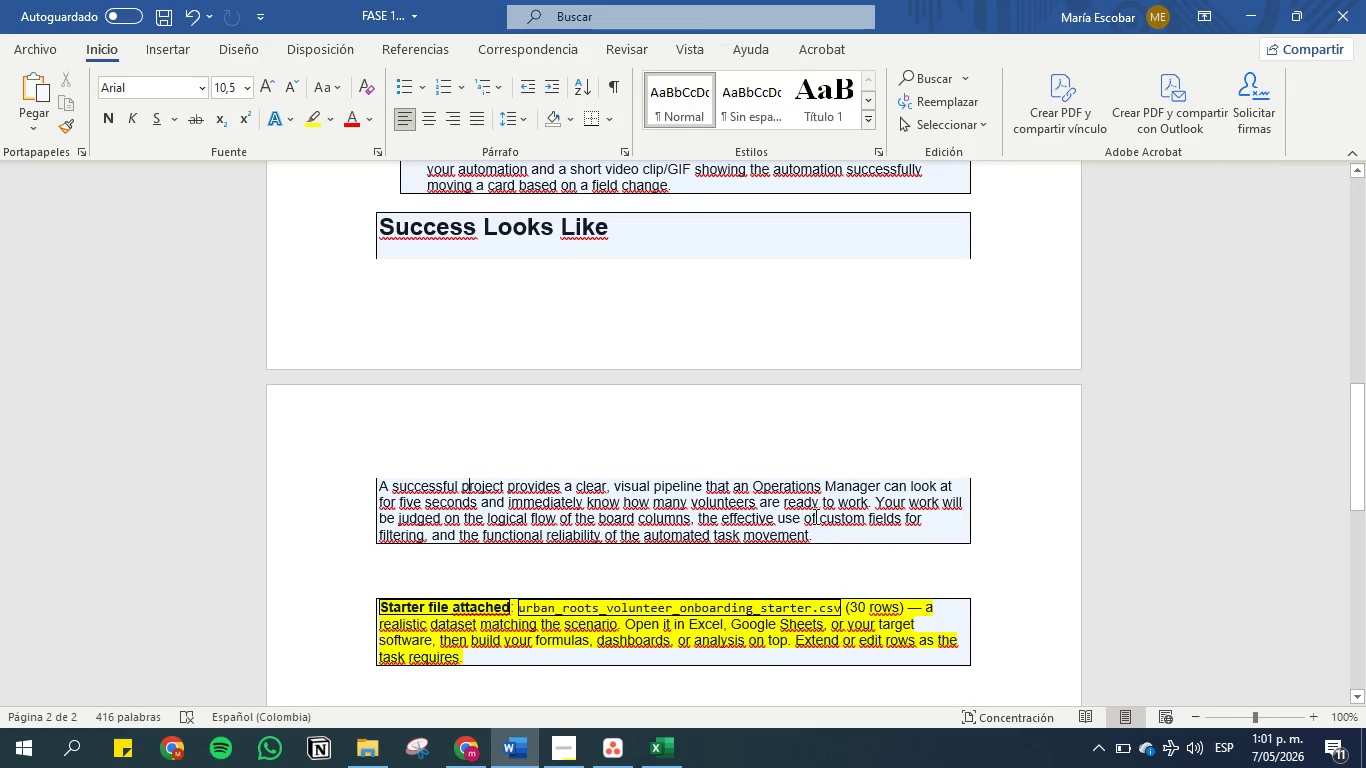 
scroll: coordinate [657, 551], scroll_direction: up, amount: 13.0
 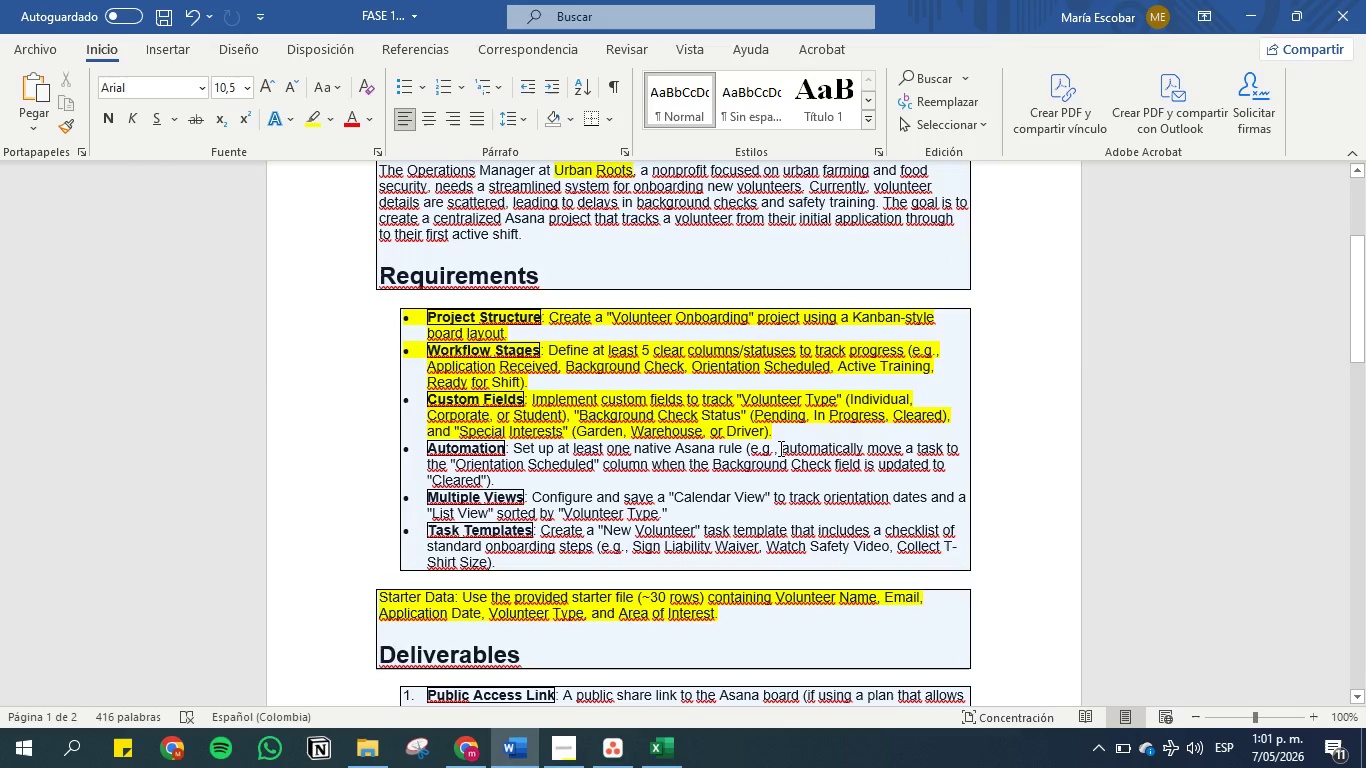 
left_click_drag(start_coordinate=[779, 448], to_coordinate=[484, 481])
 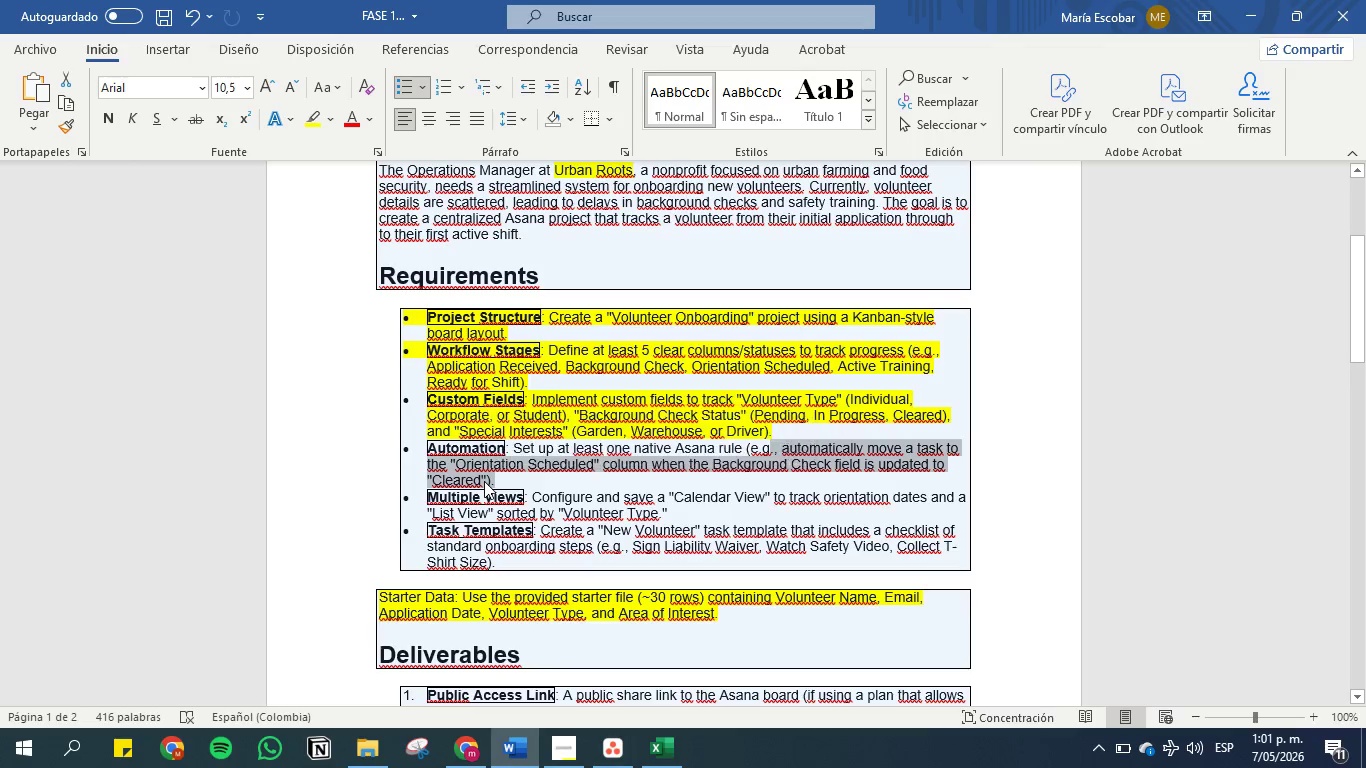 
key(Control+C)
 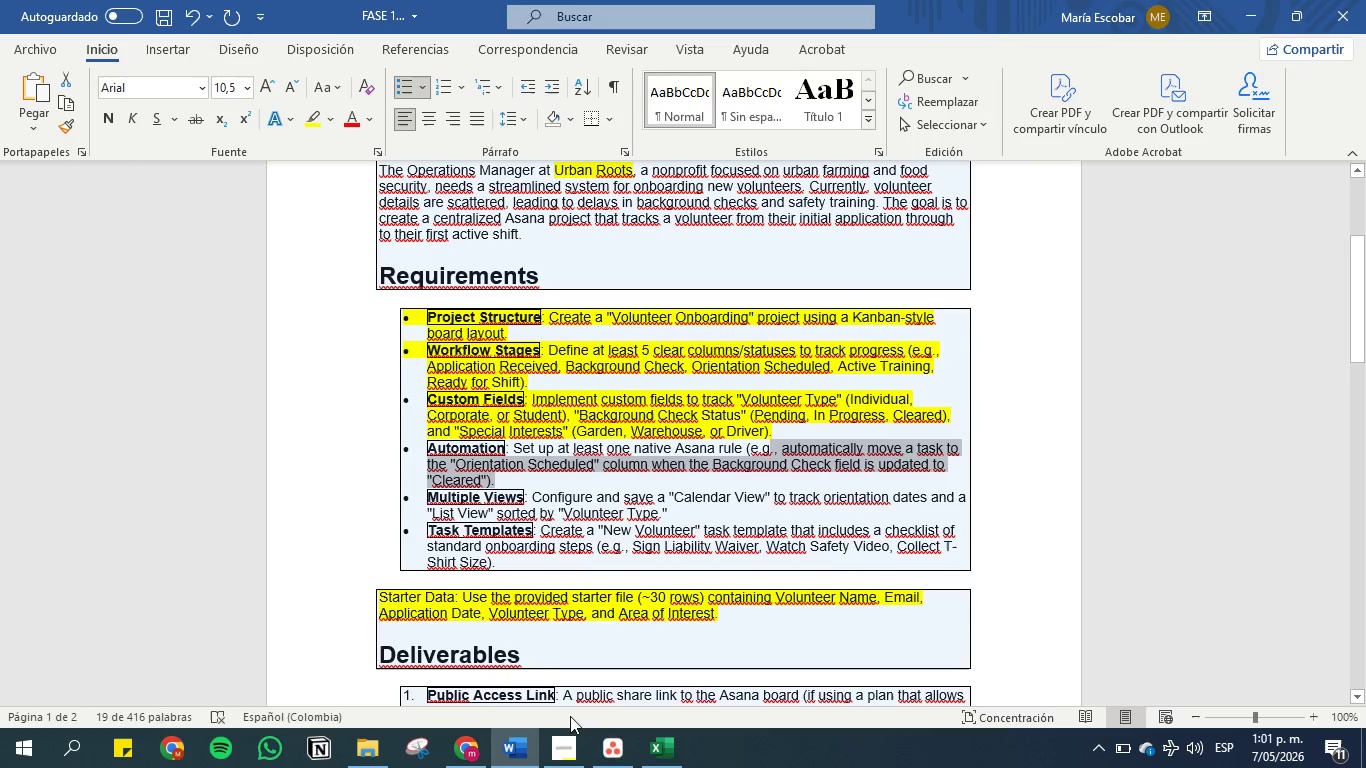 
left_click([610, 755])
 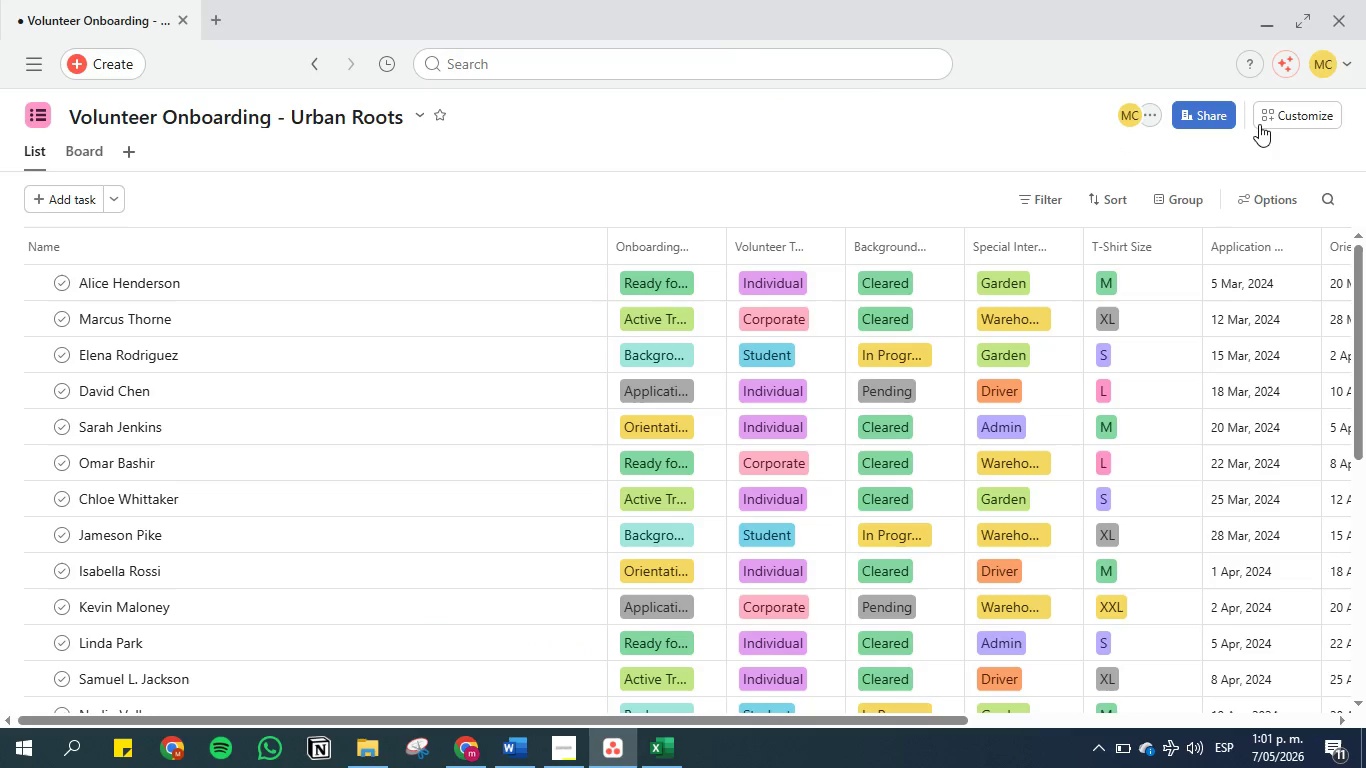 
left_click([1285, 114])
 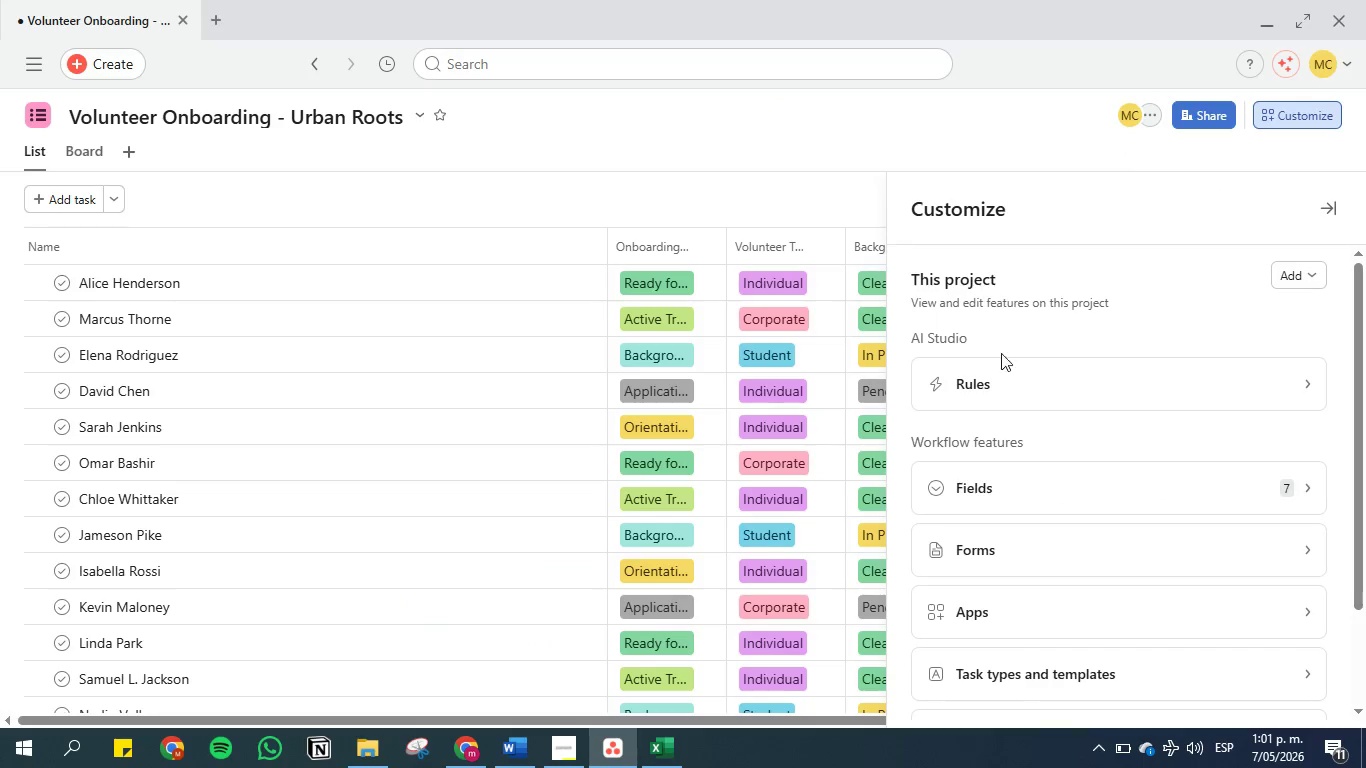 
left_click([1001, 383])
 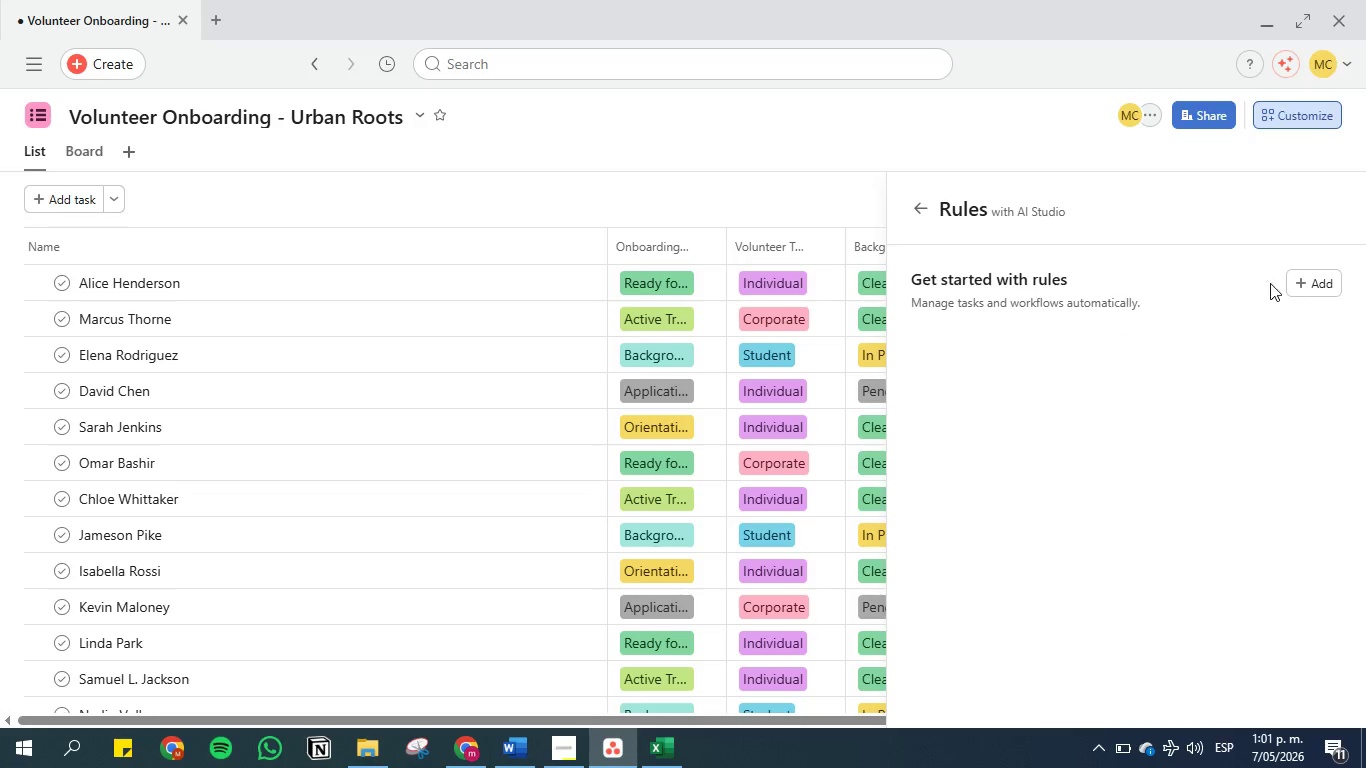 
left_click([1315, 289])
 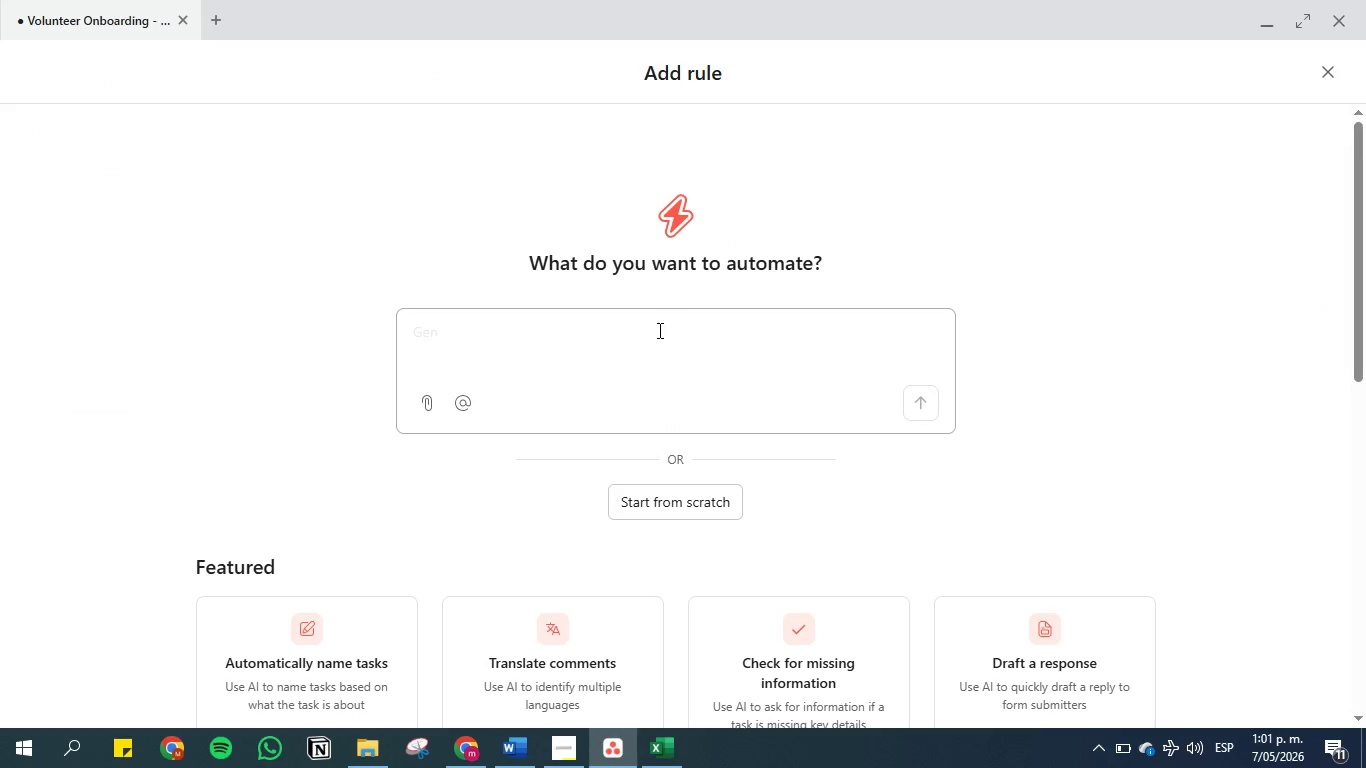 
double_click([654, 332])
 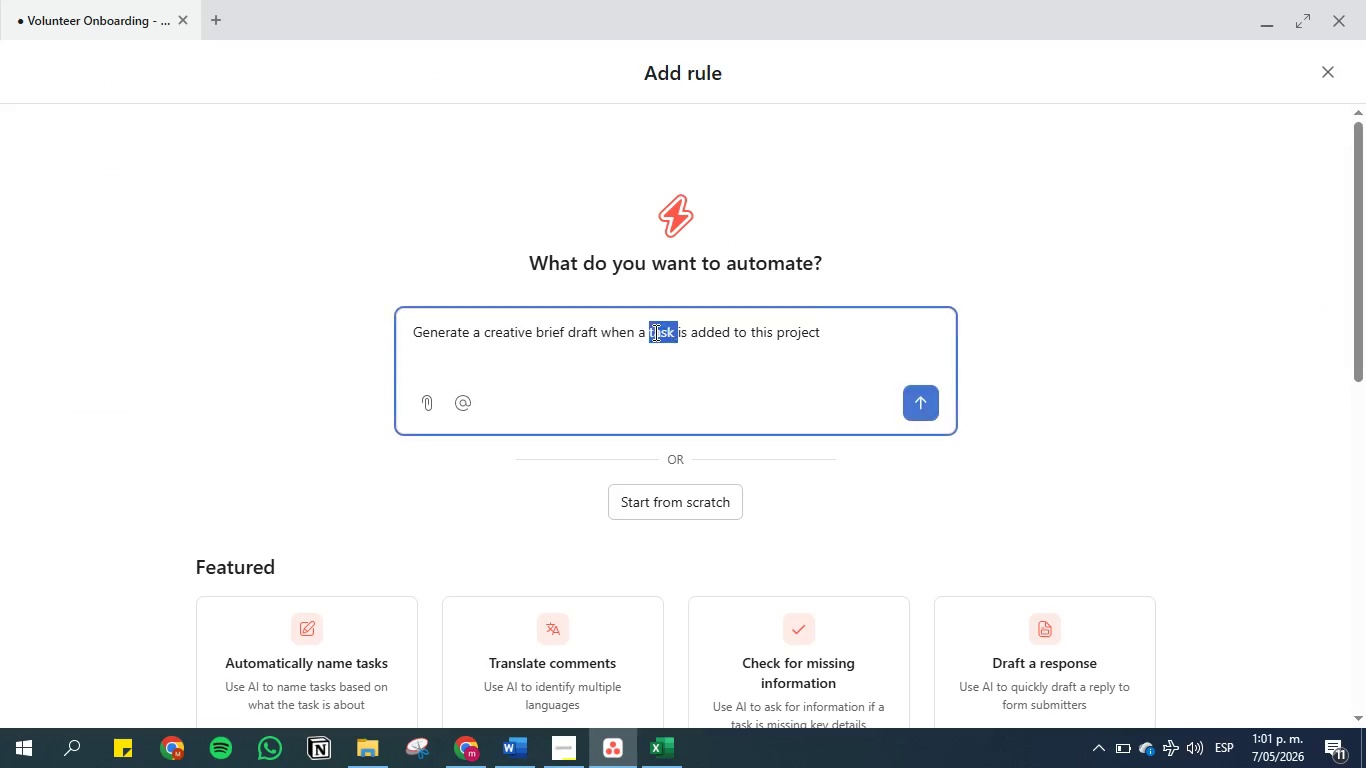 
triple_click([654, 332])
 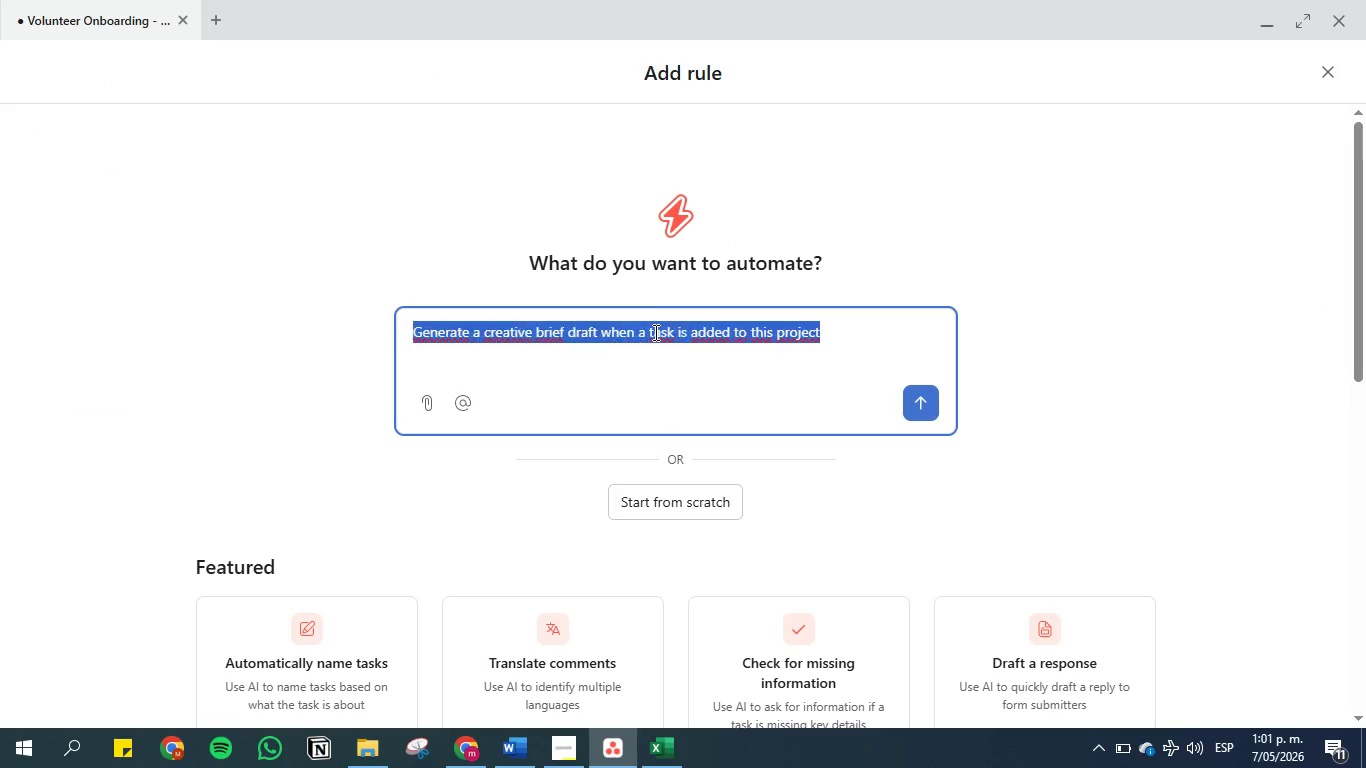 
triple_click([654, 332])
 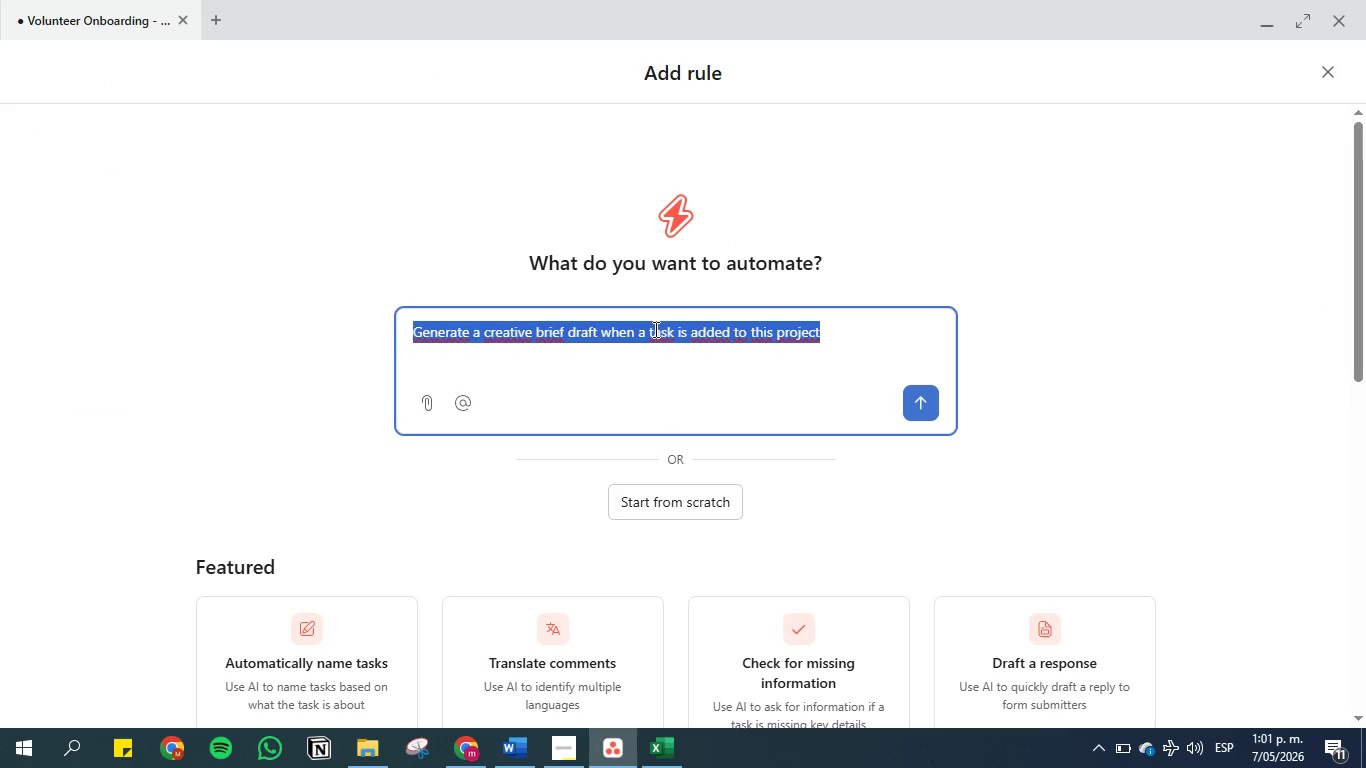 
key(Backspace)
 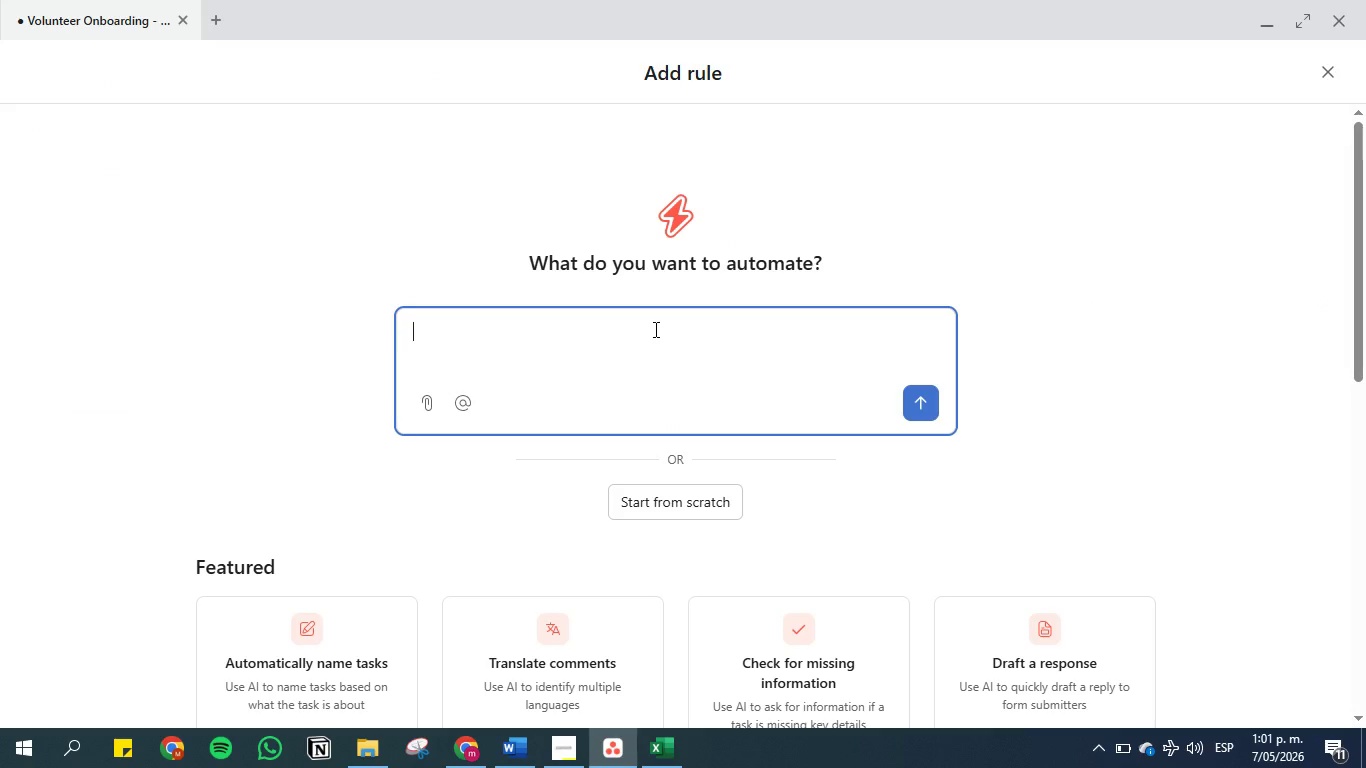 
key(Control+V)
 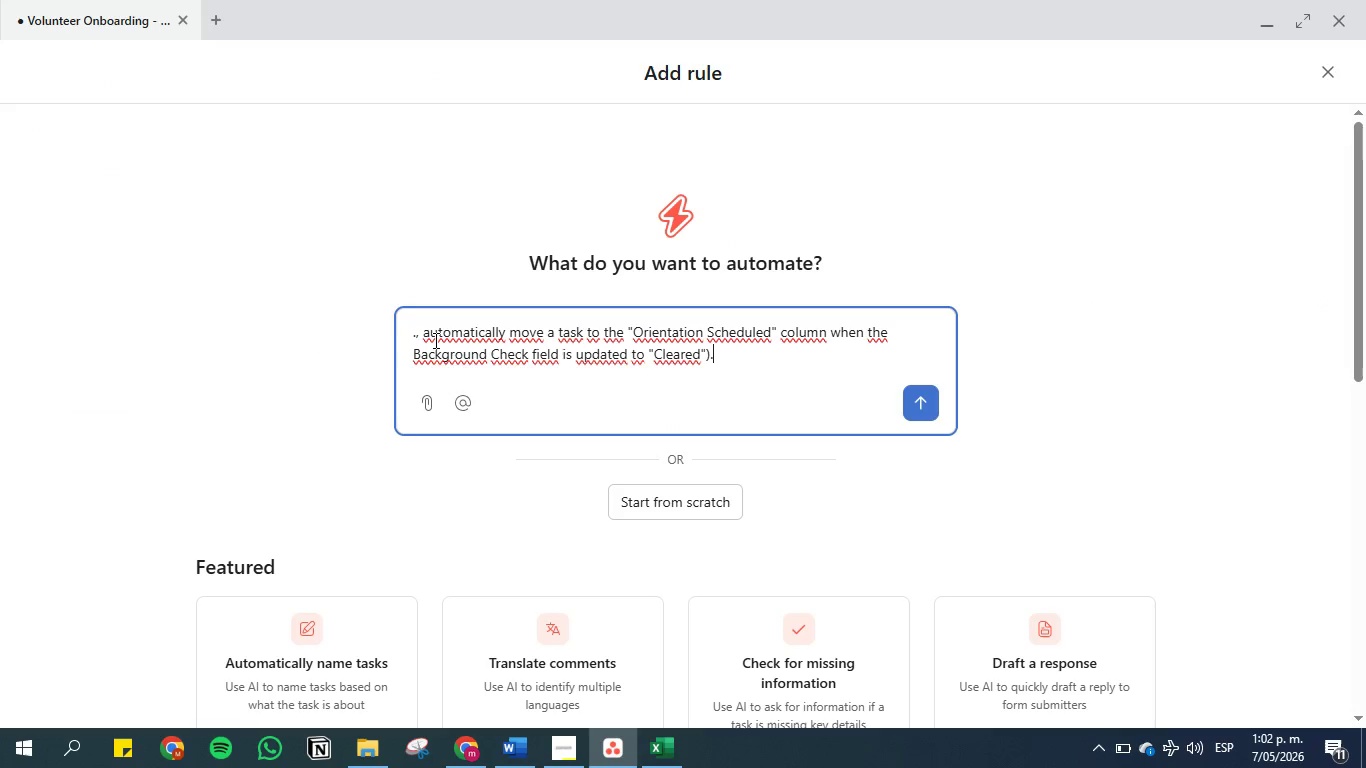 
left_click([421, 333])
 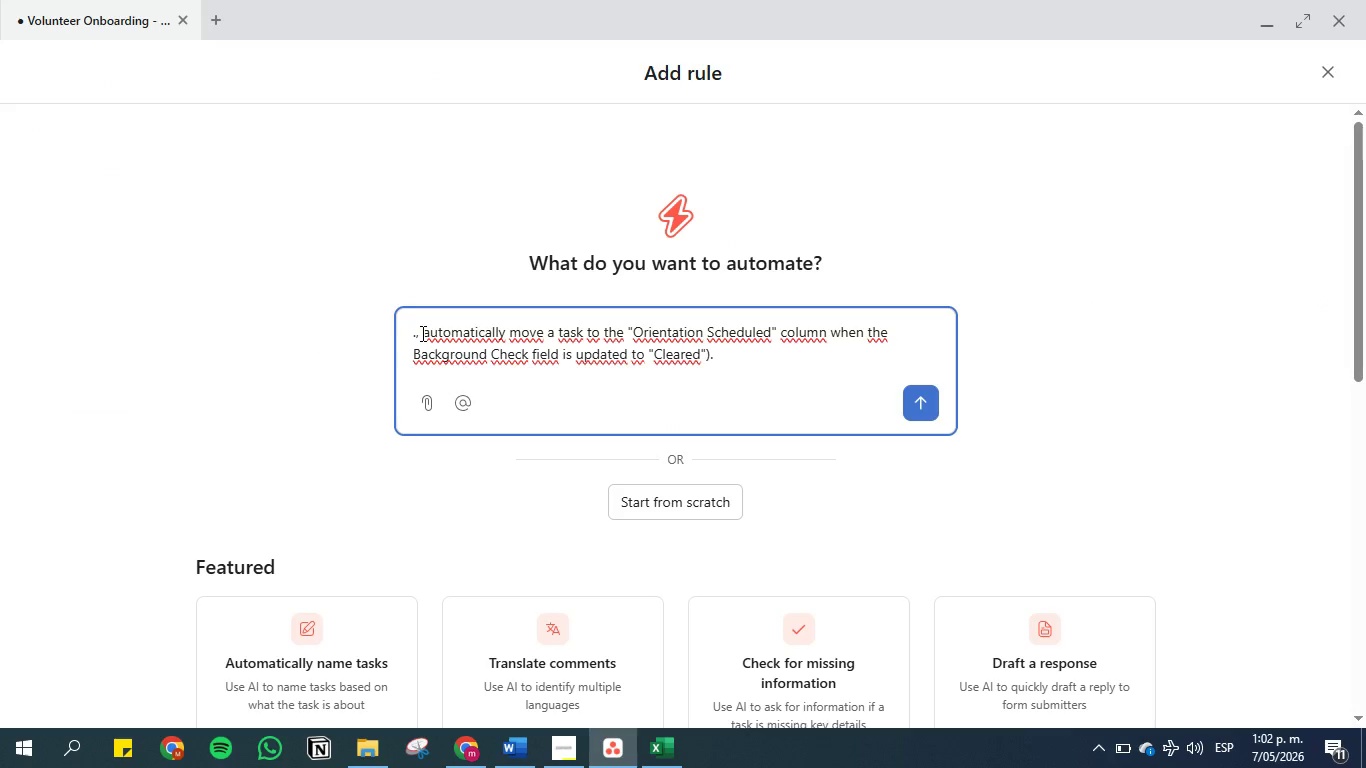 
key(Backspace)
 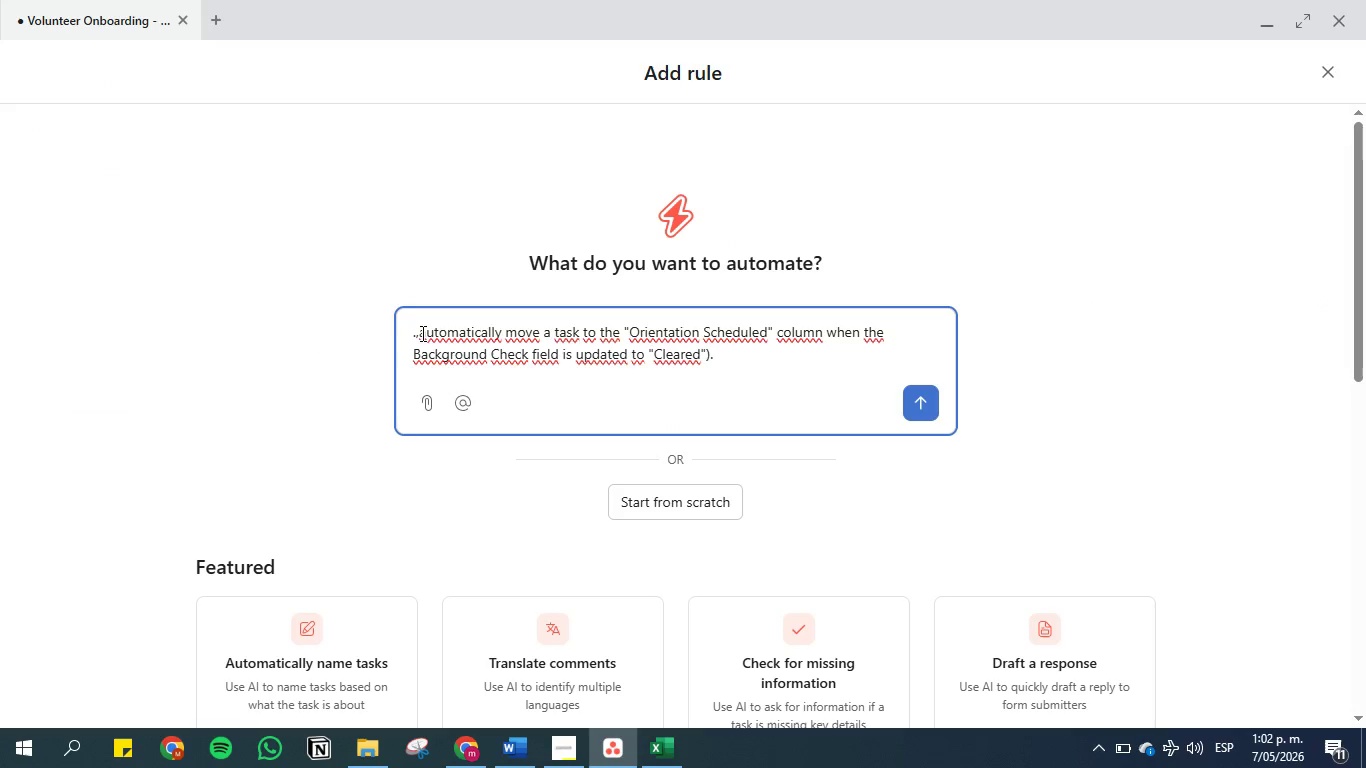 
key(Backspace)
 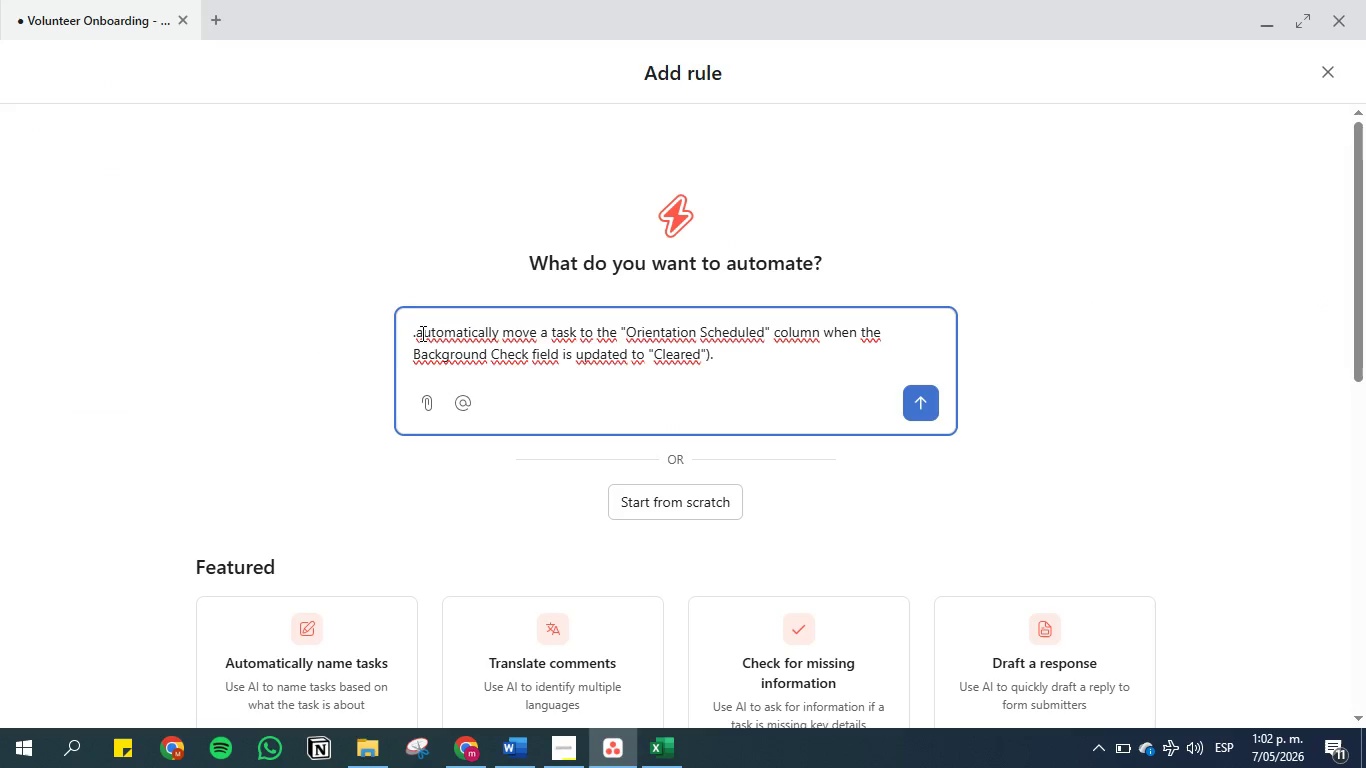 
key(Backspace)
 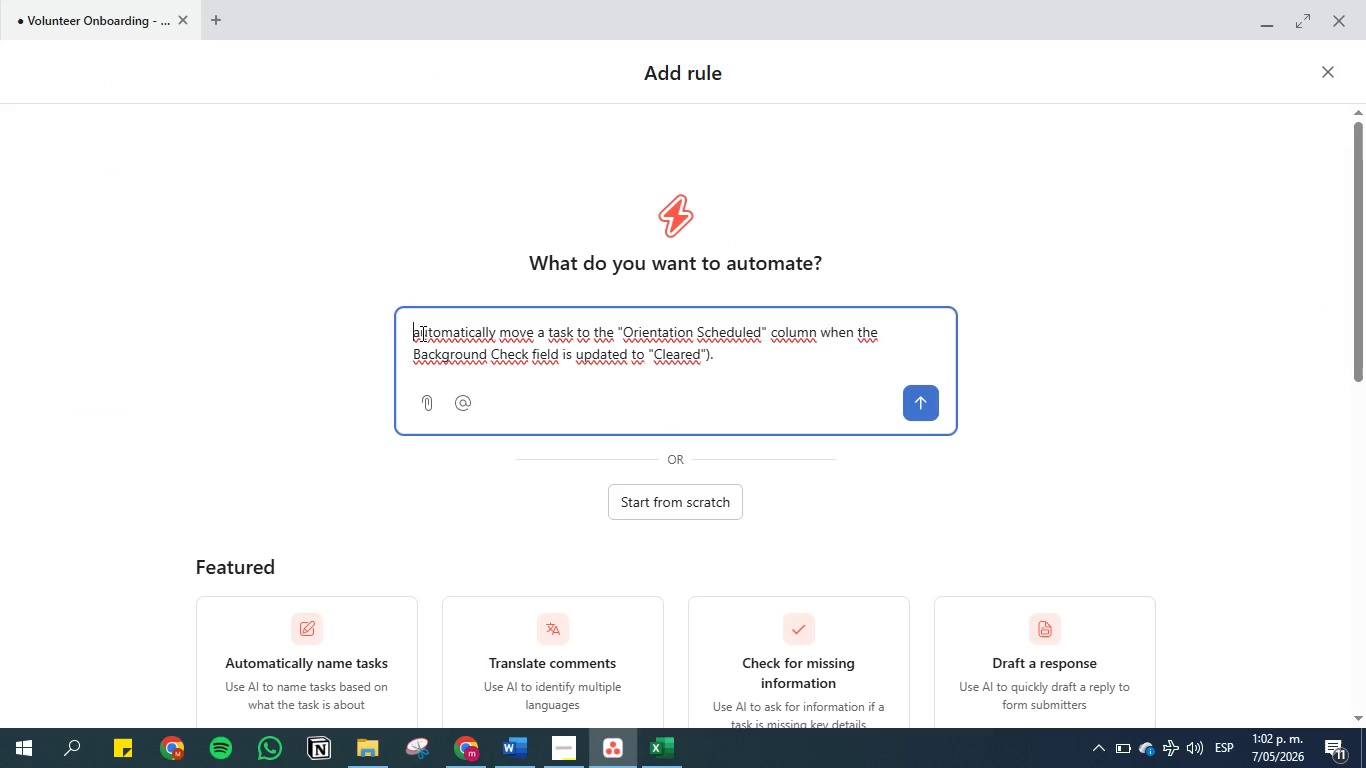 
key(Backspace)
 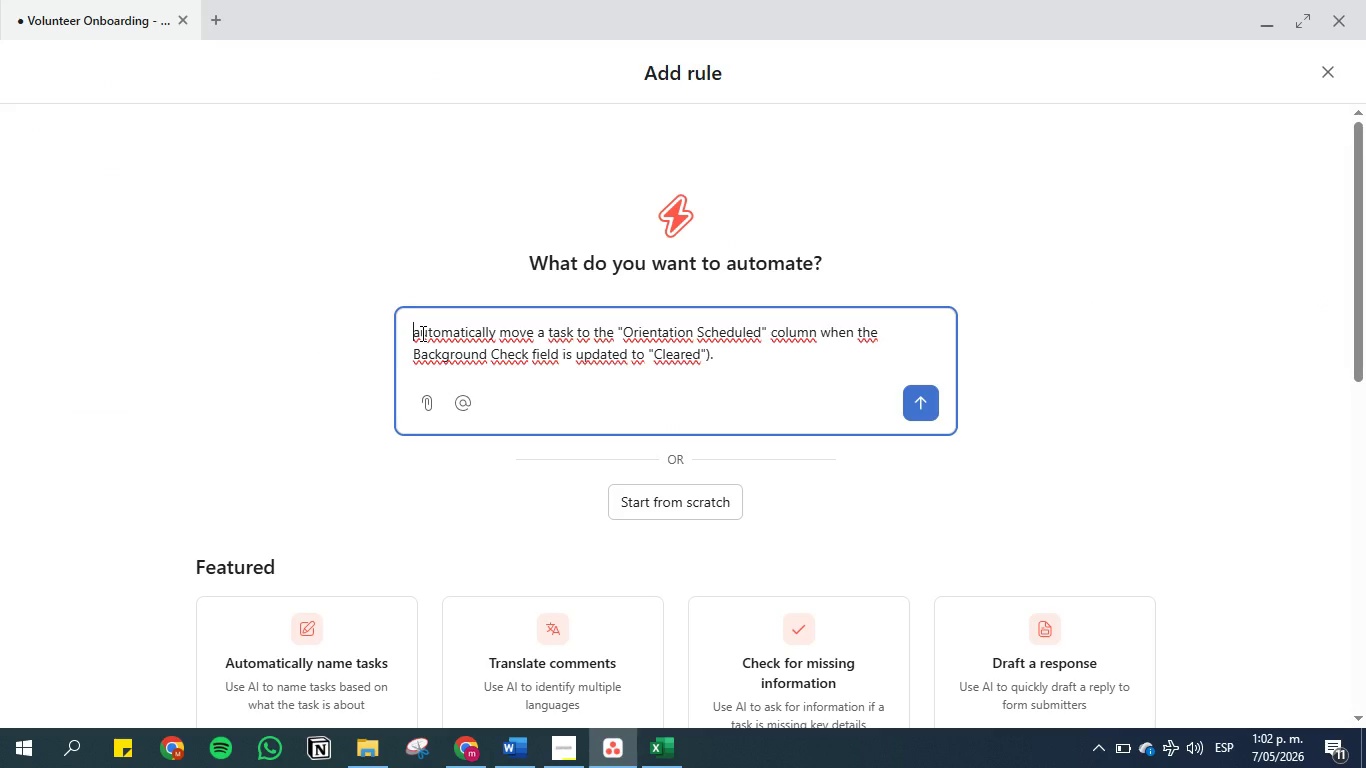 
key(Backspace)
 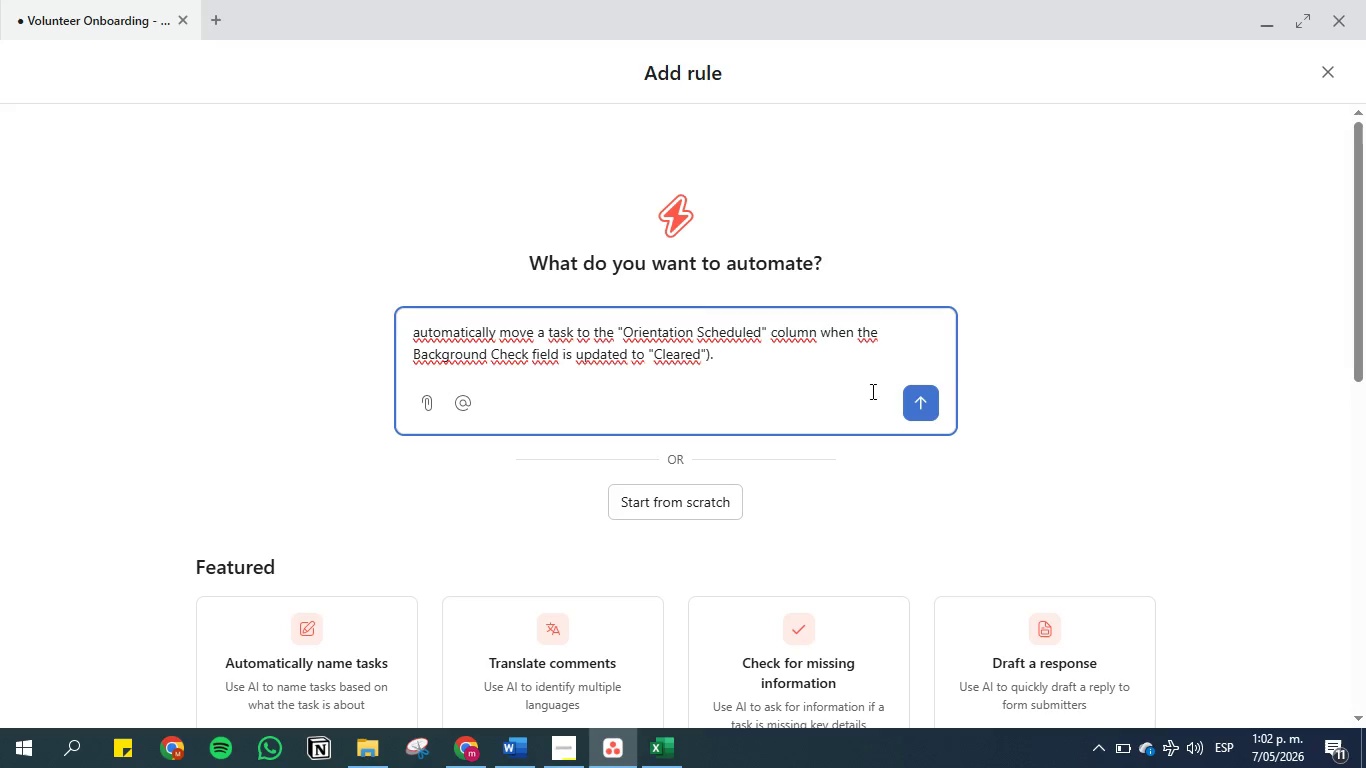 
left_click([757, 360])
 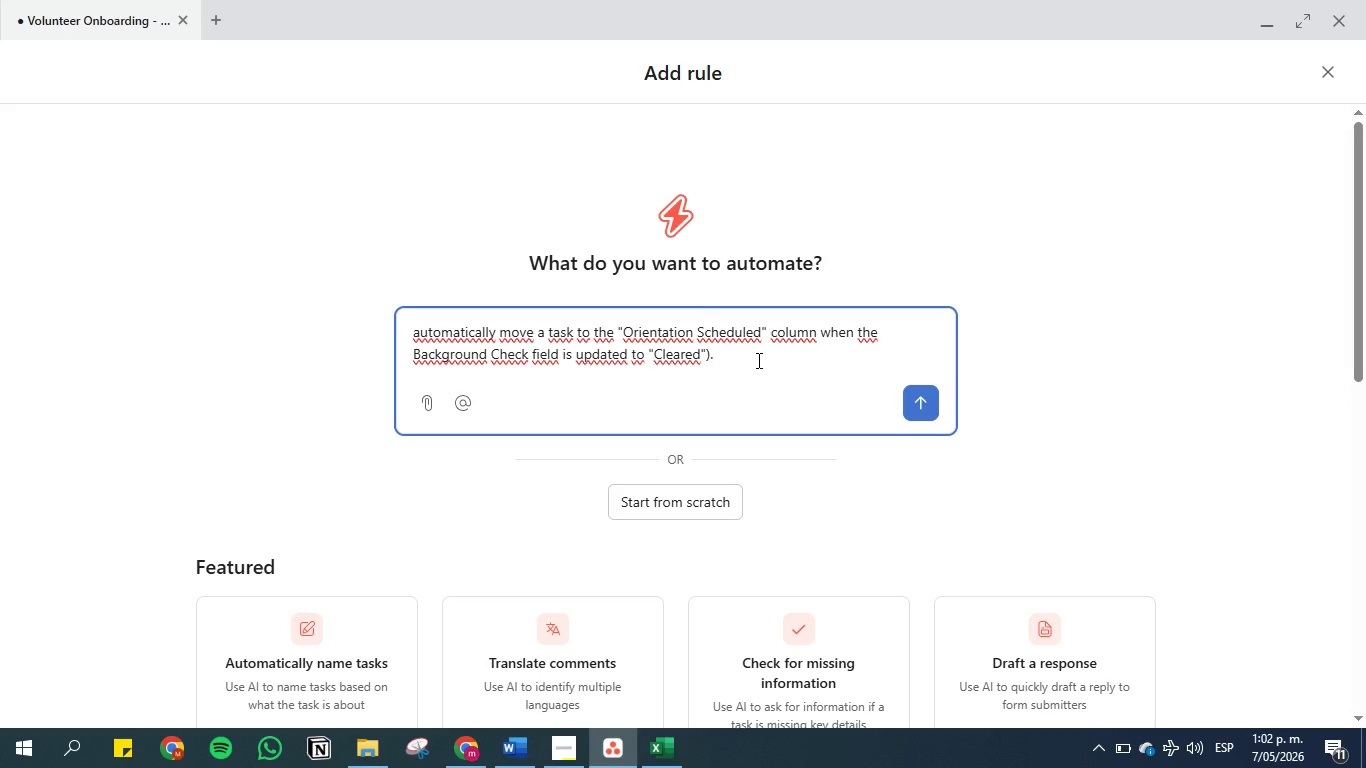 
key(Backspace)
 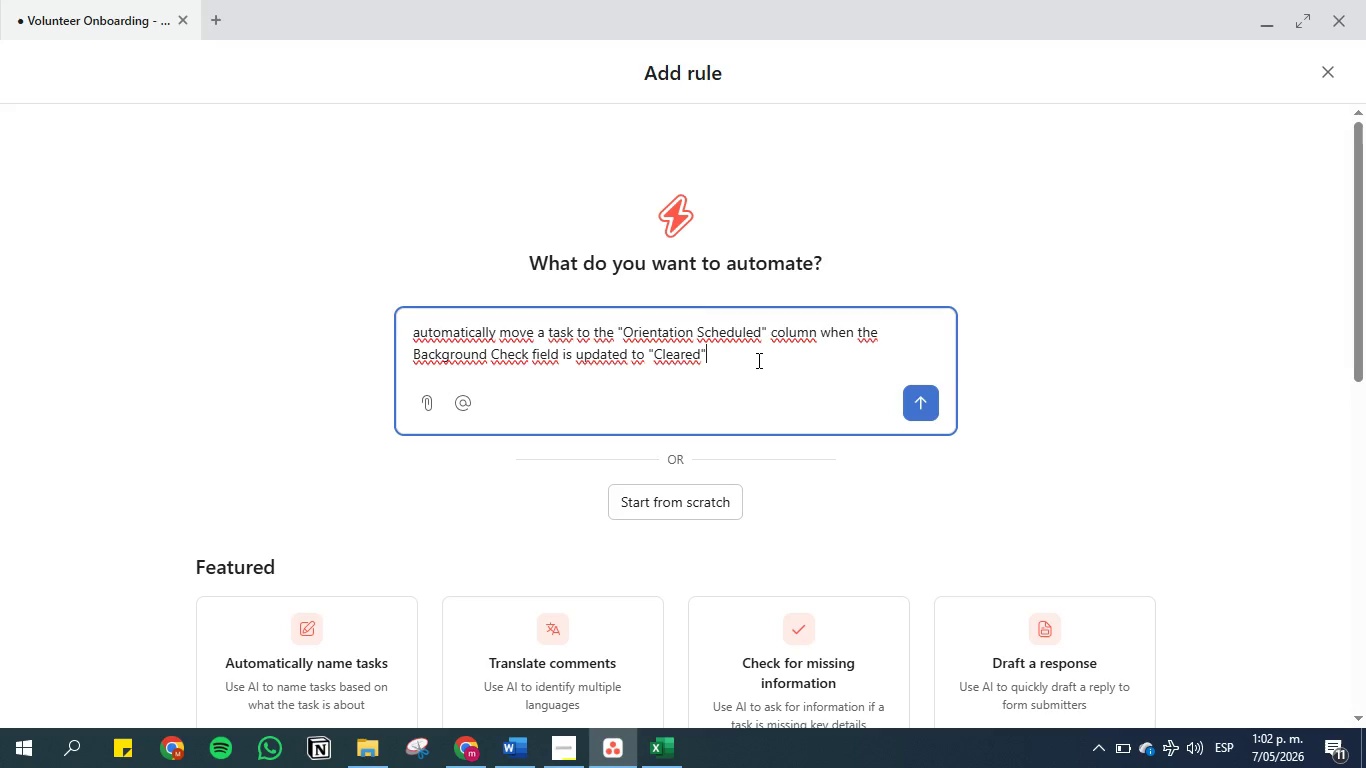 
key(Backspace)
 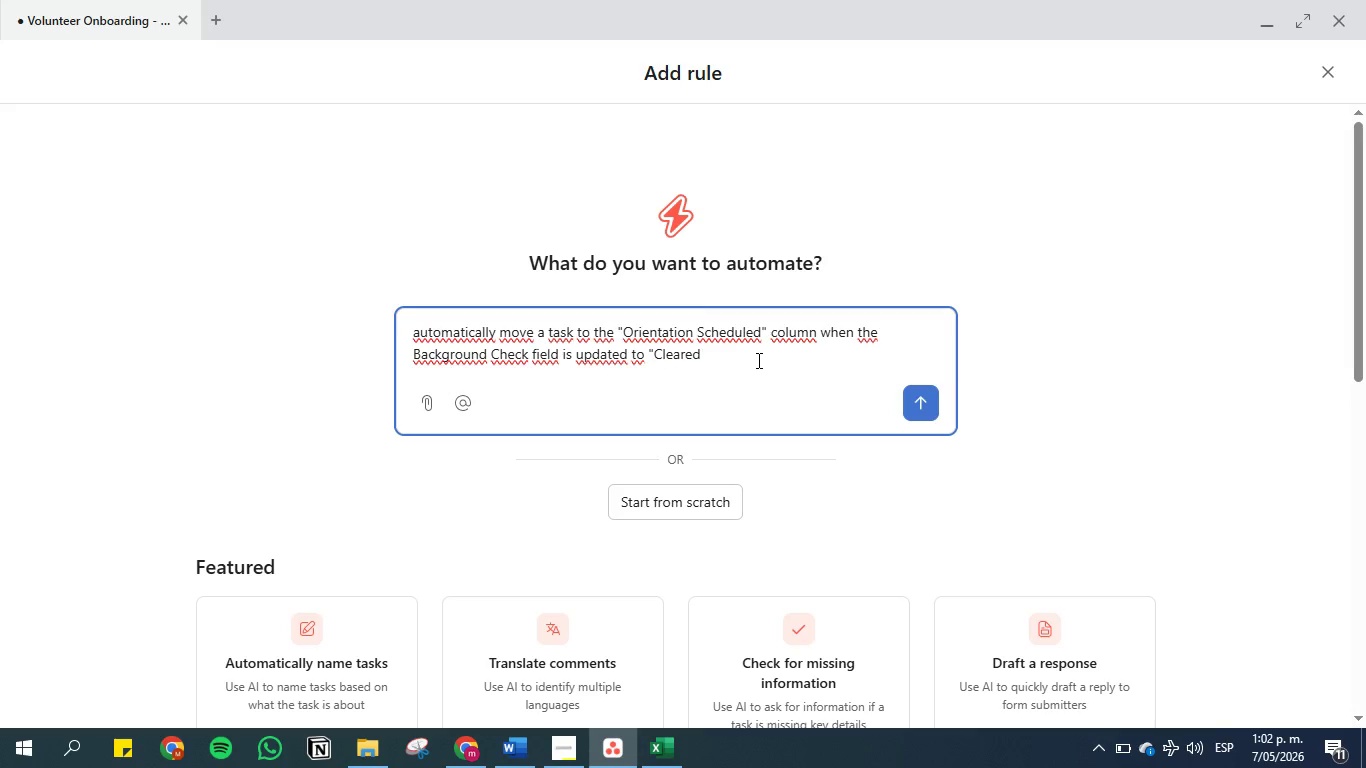 
key(Backspace)
 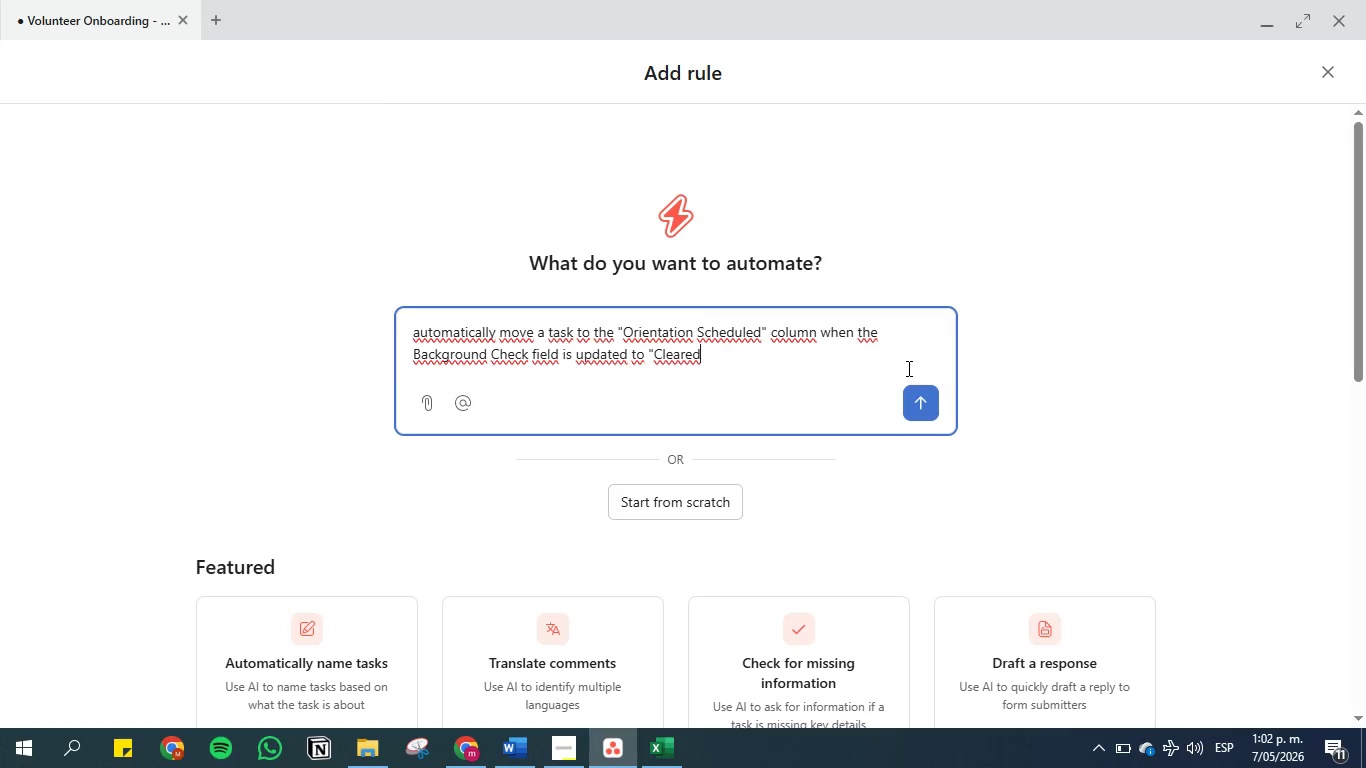 
left_click([914, 395])
 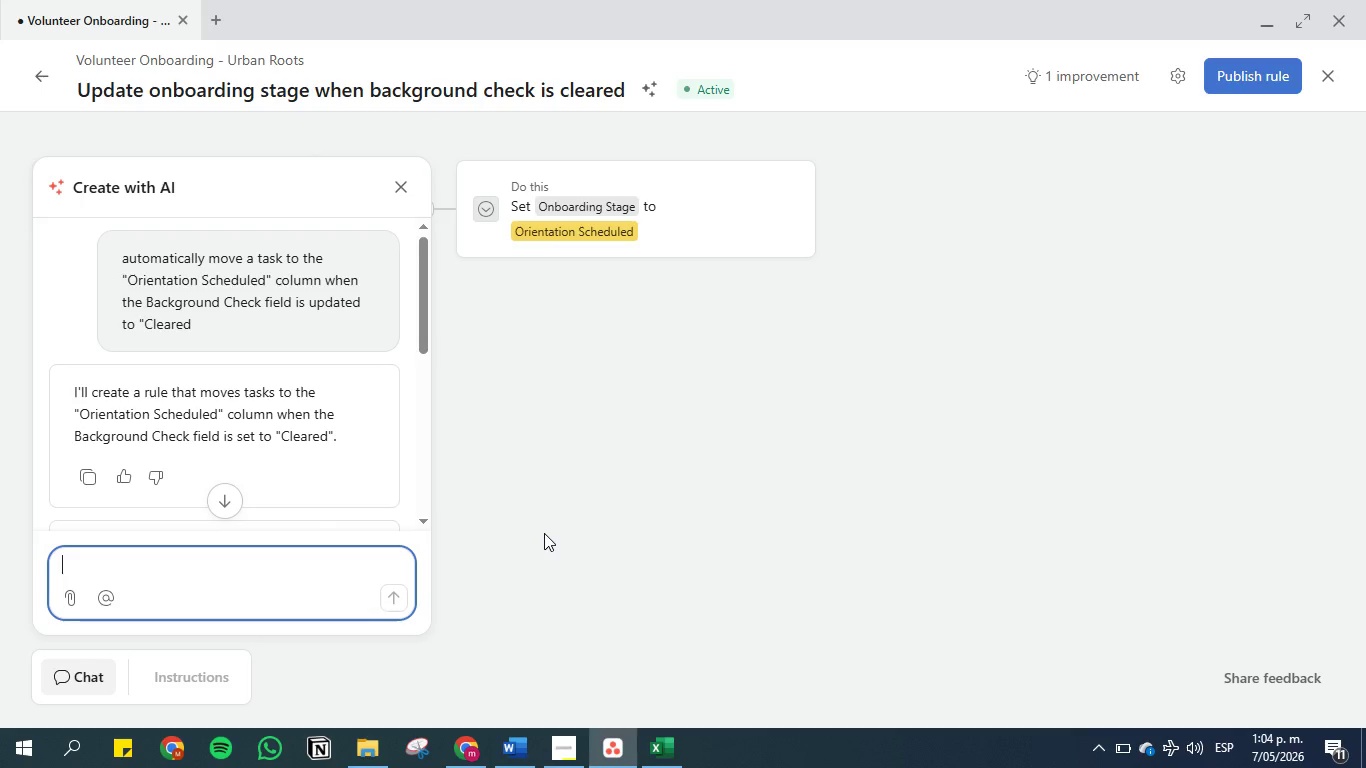 
wait(165.03)
 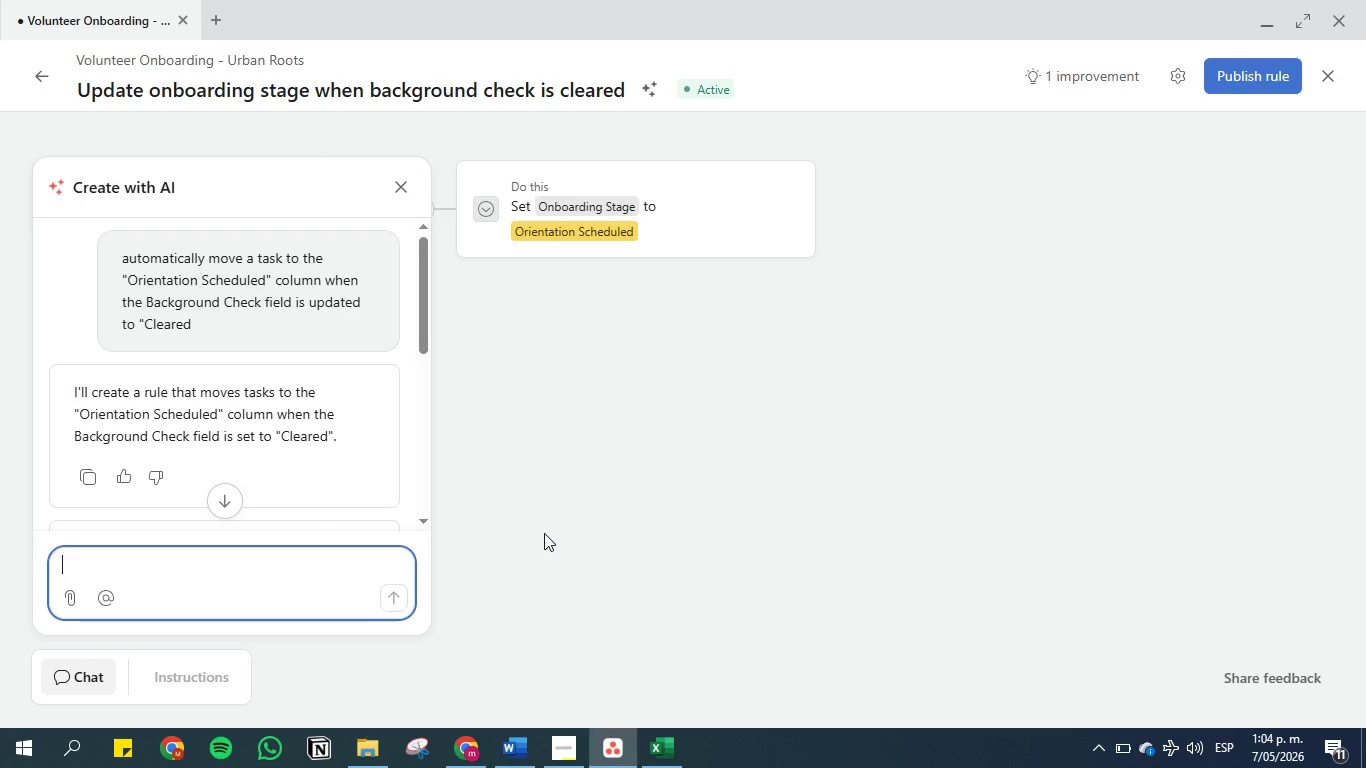 
left_click([406, 184])
 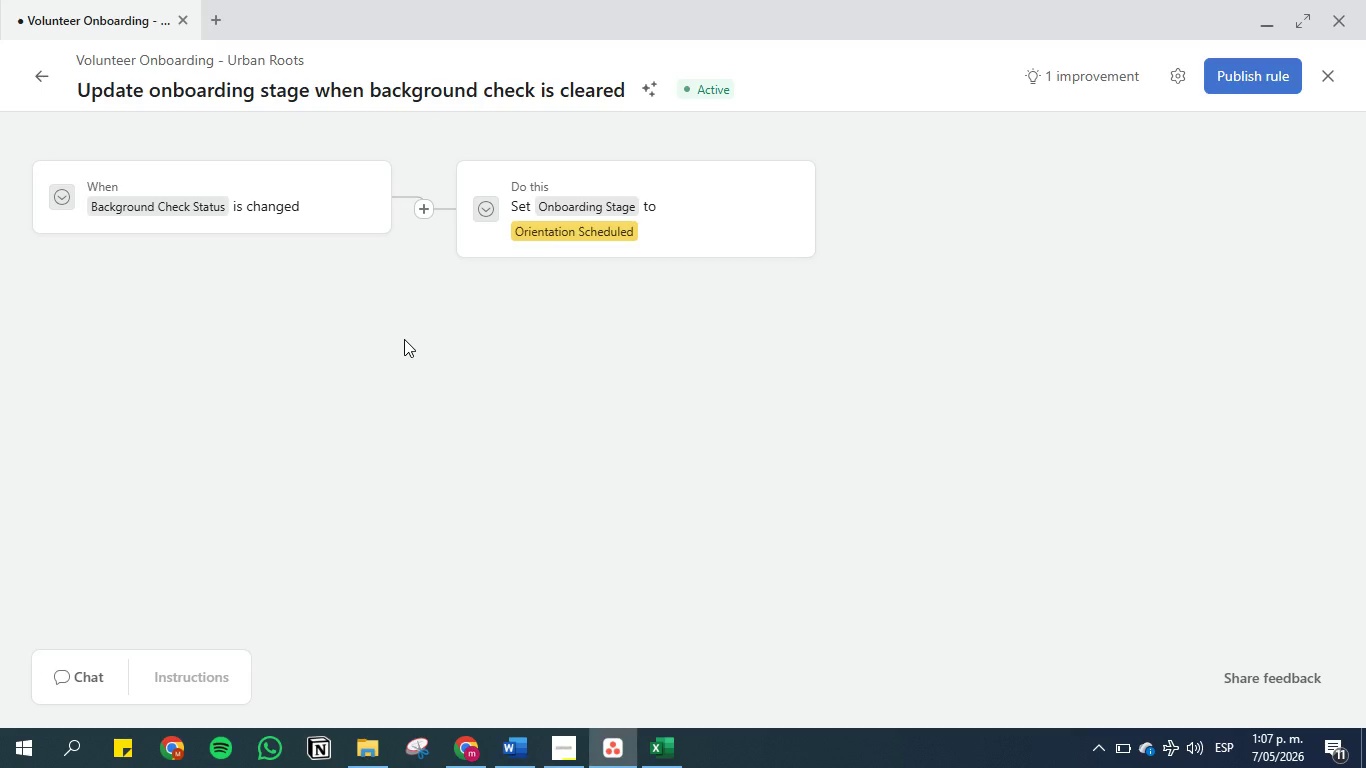 
wait(134.09)
 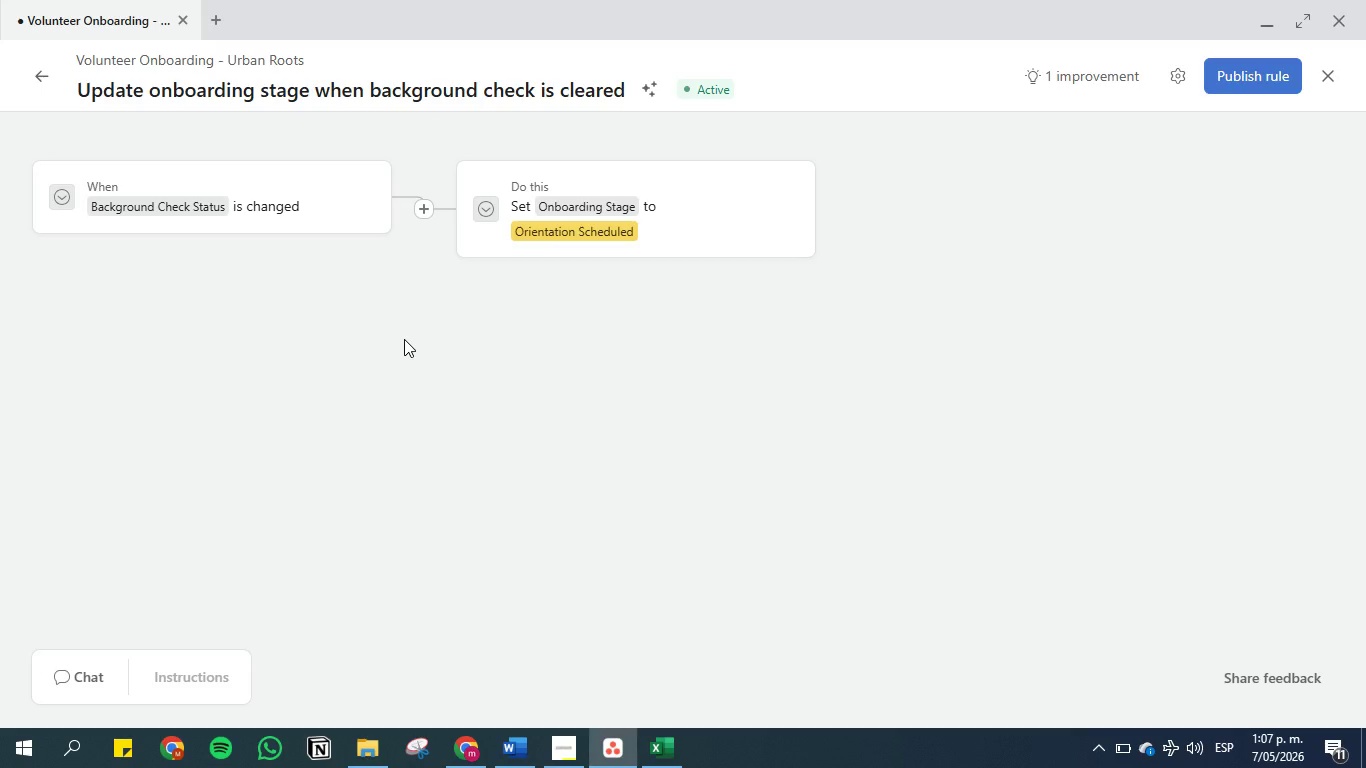 
scroll: coordinate [1365, 0], scroll_direction: down, amount: 7.0
 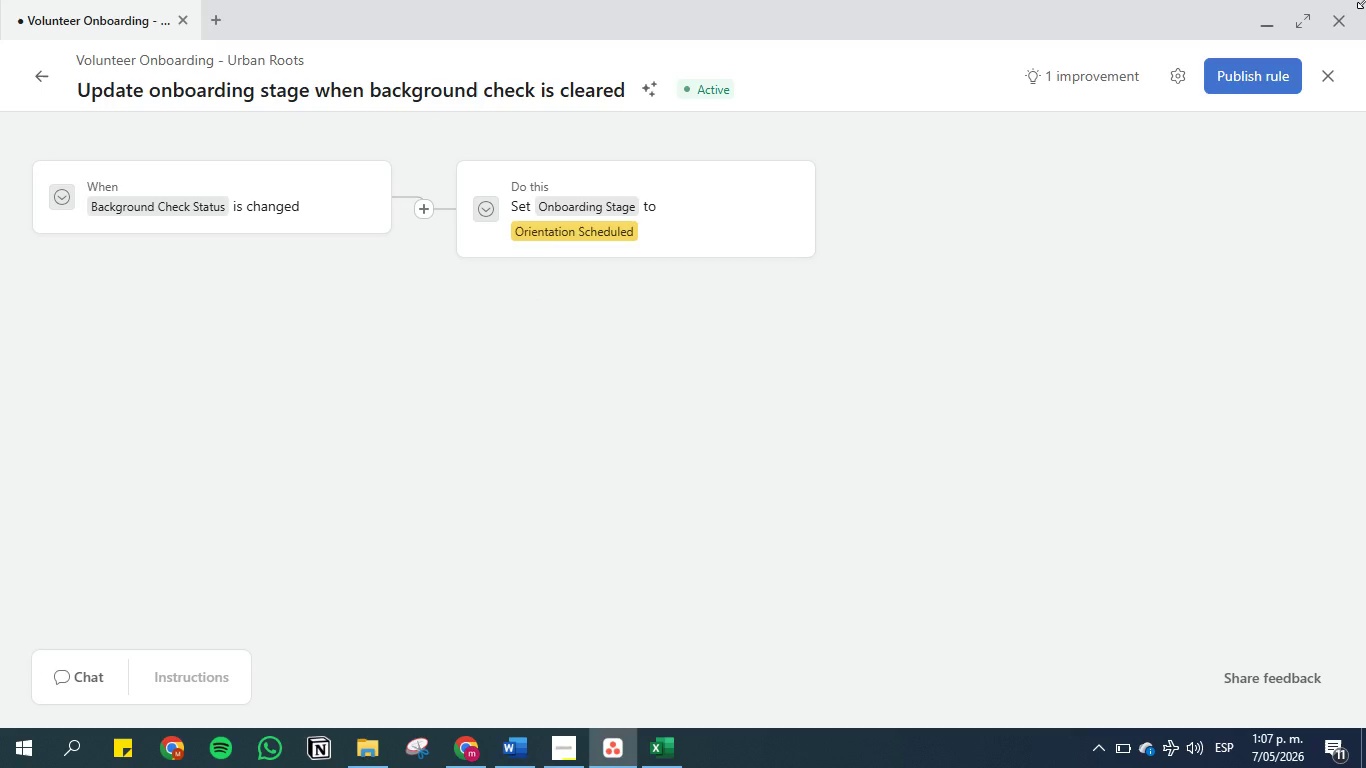 
scroll: coordinate [1365, 0], scroll_direction: up, amount: 6.0
 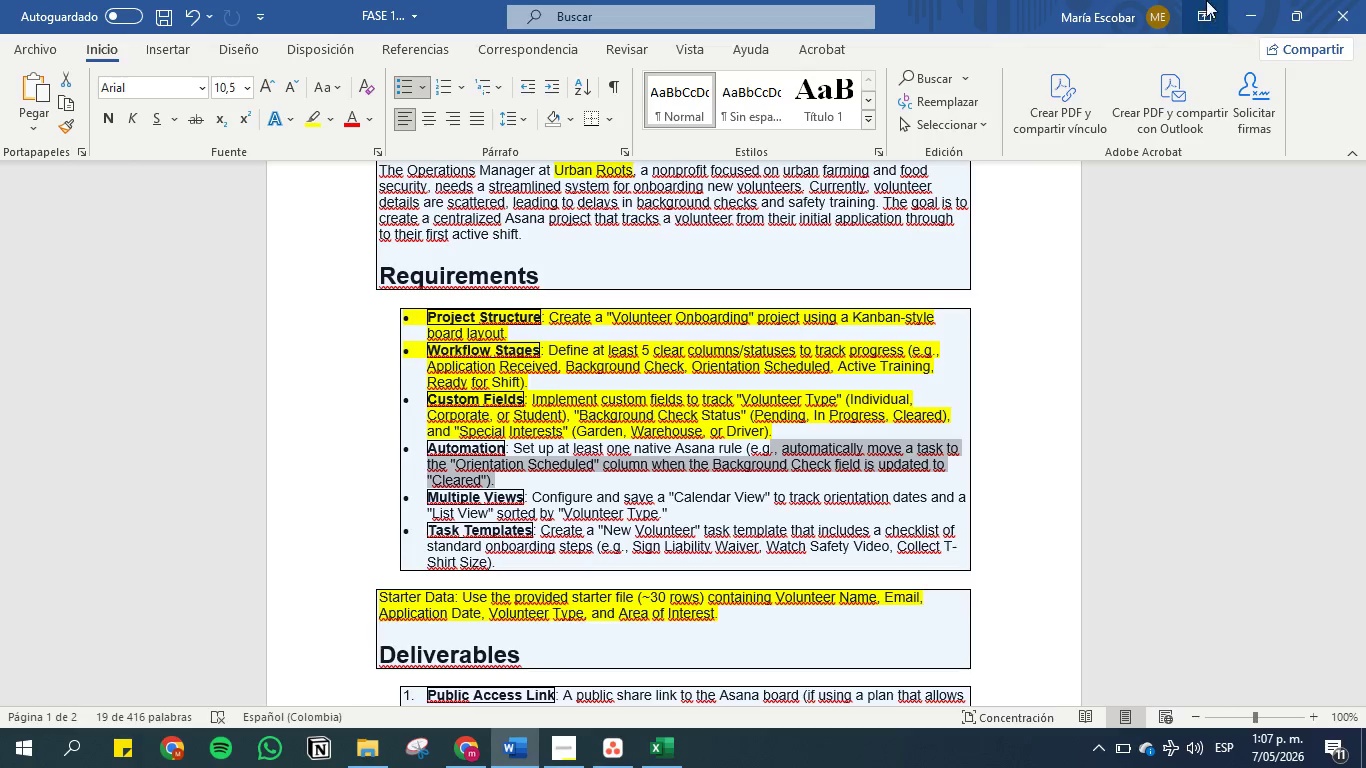 
wait(19.08)
 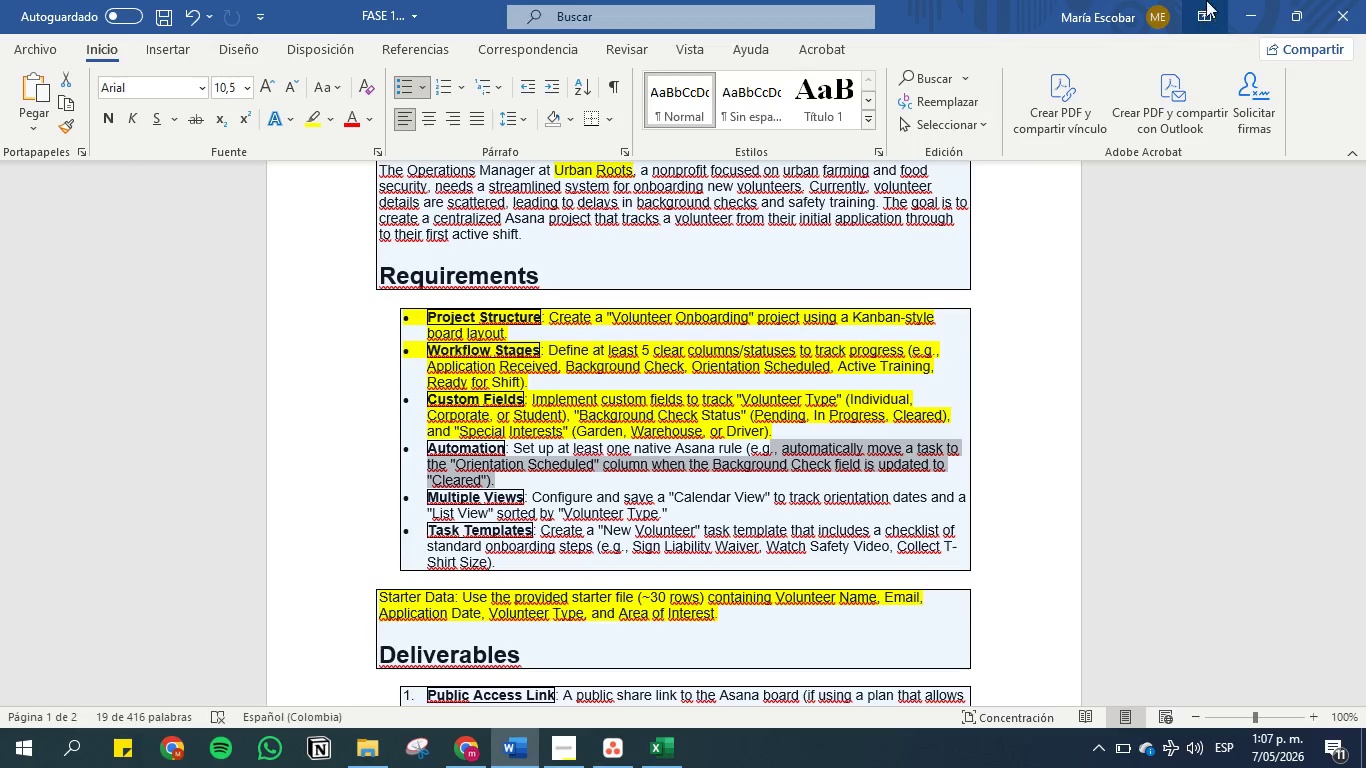 
left_click([1251, 17])
 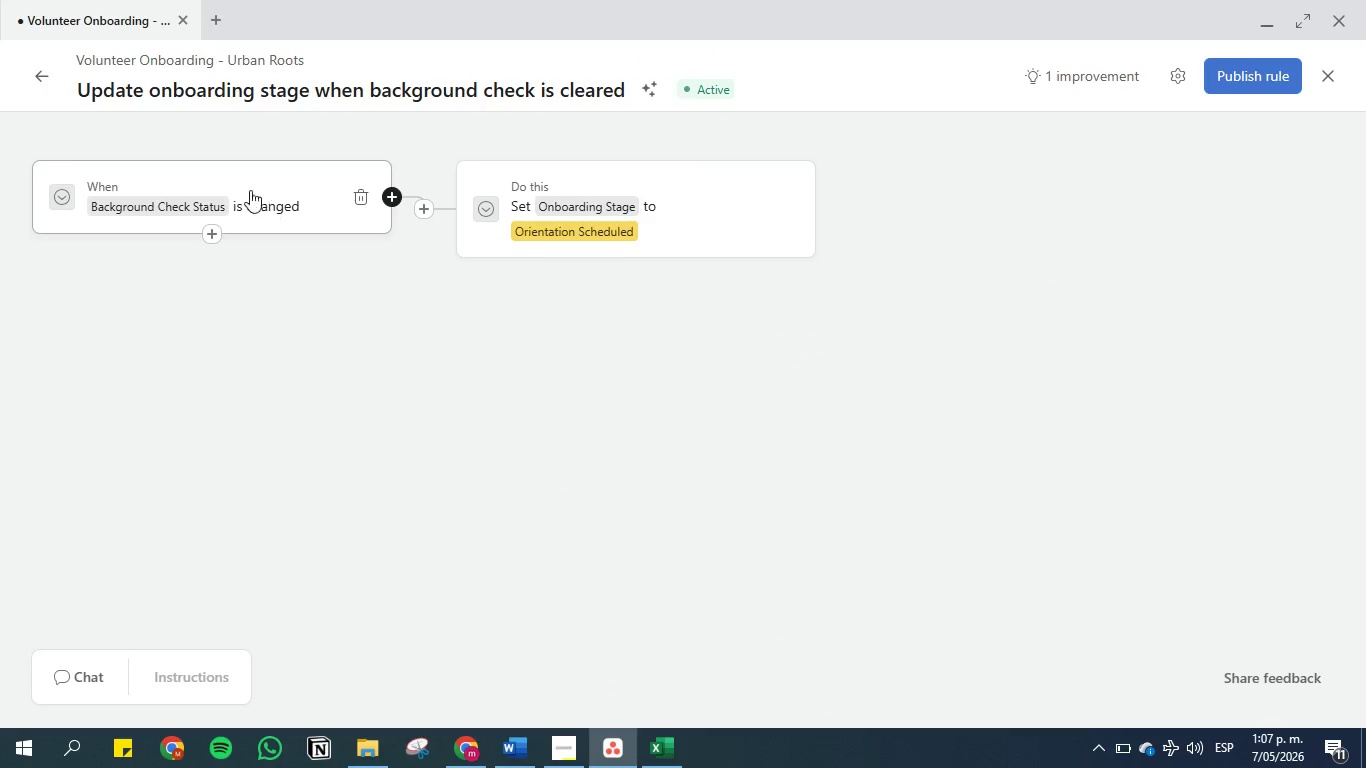 
left_click([208, 229])
 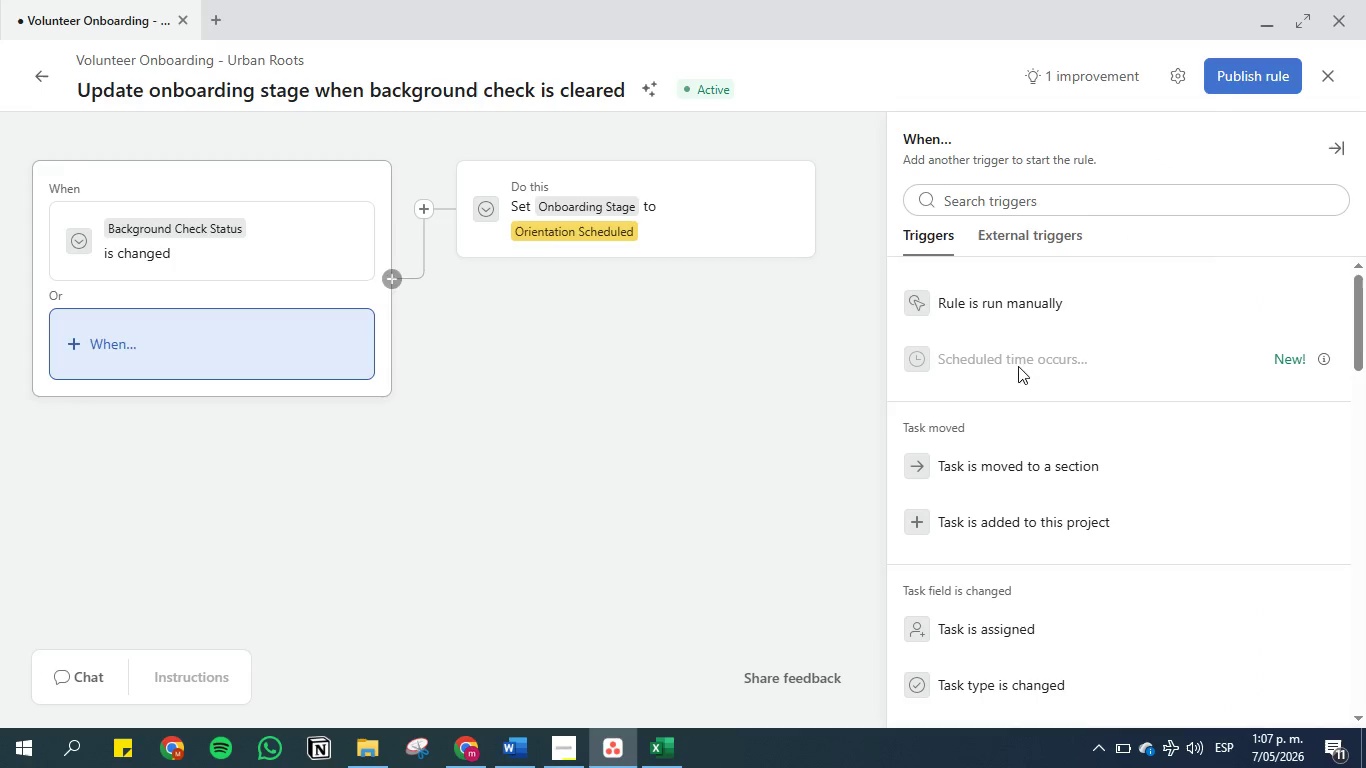 
scroll: coordinate [1051, 530], scroll_direction: down, amount: 10.0
 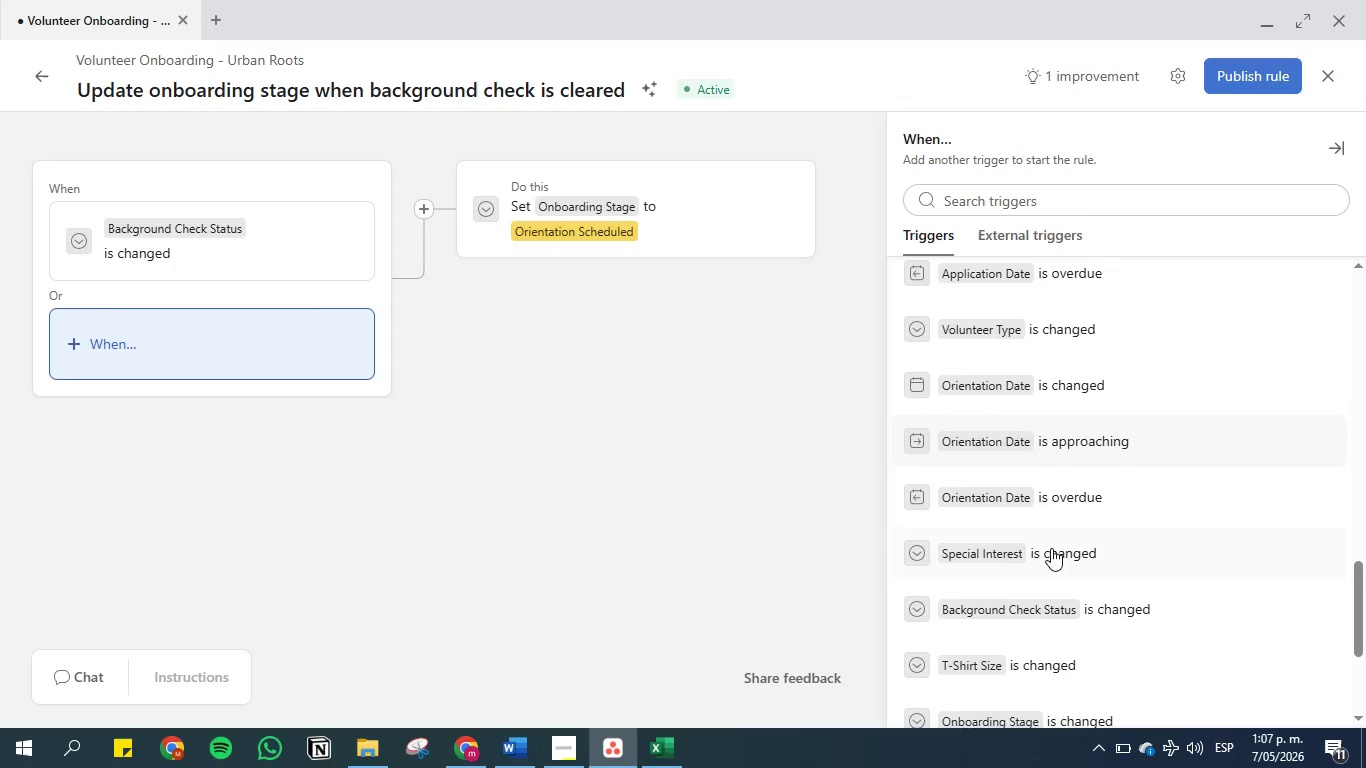 
left_click([1059, 608])
 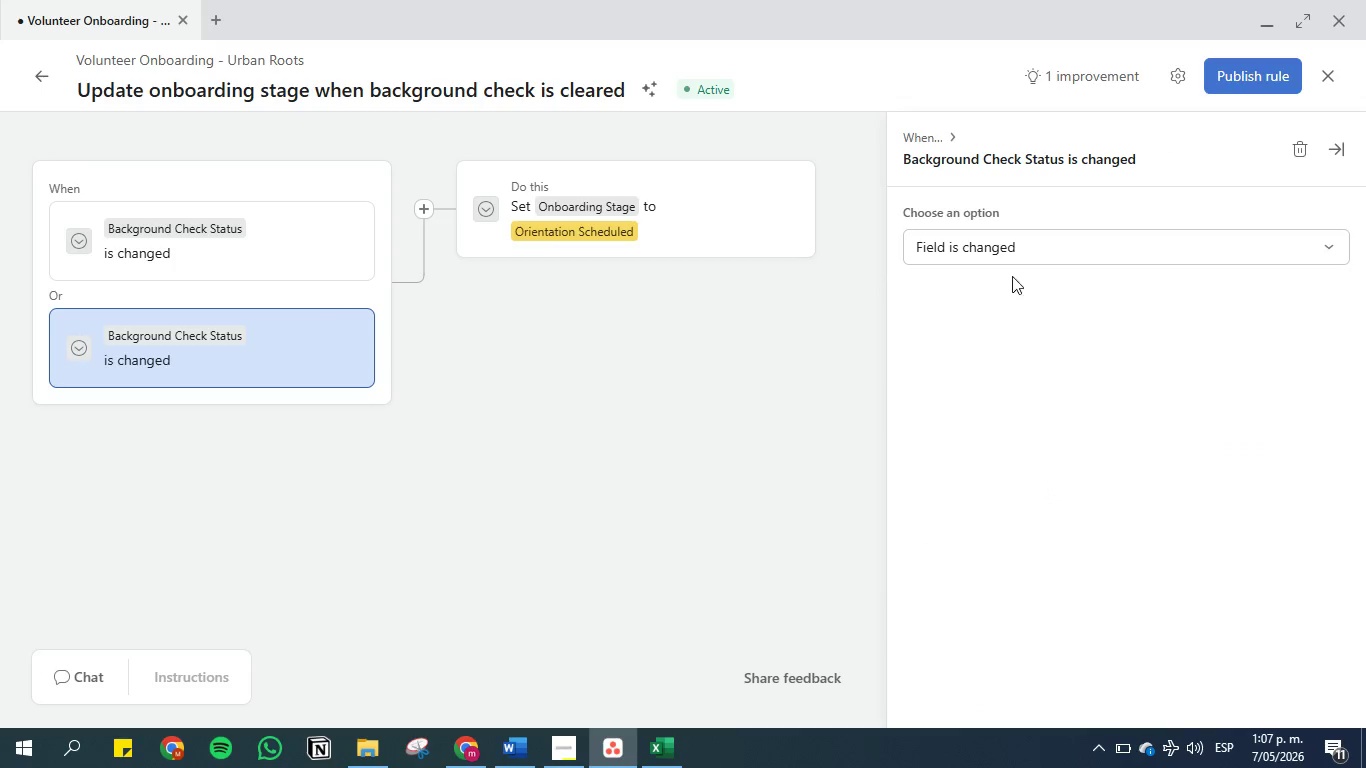 
left_click([1004, 243])
 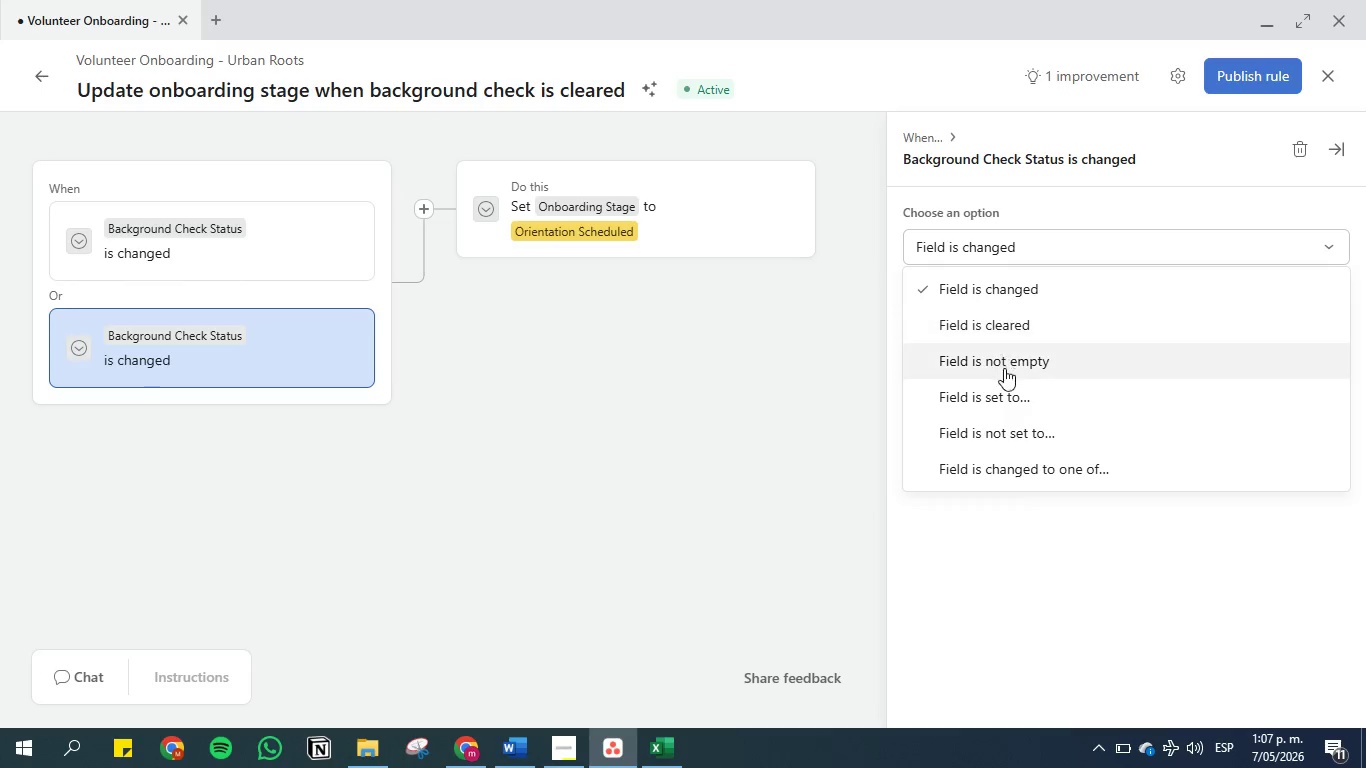 
left_click([1010, 392])
 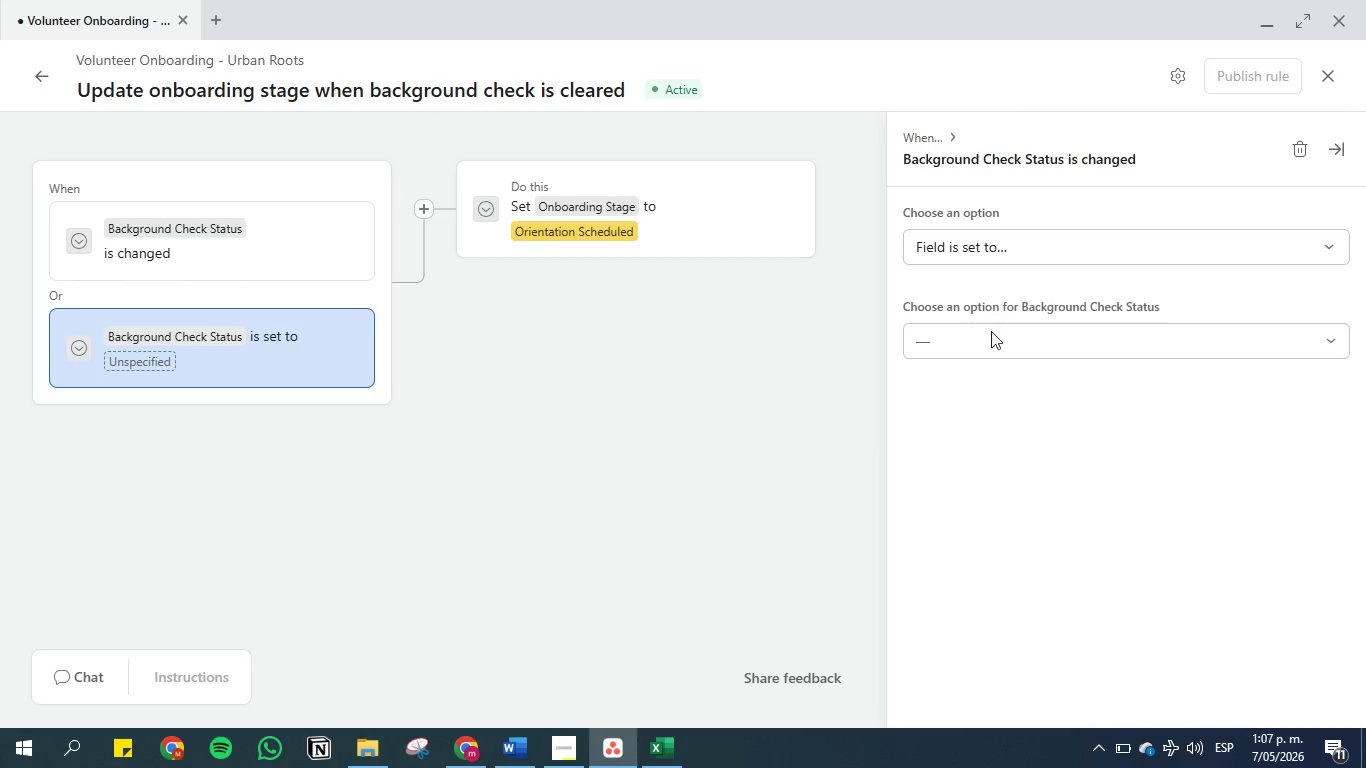 
left_click([990, 355])
 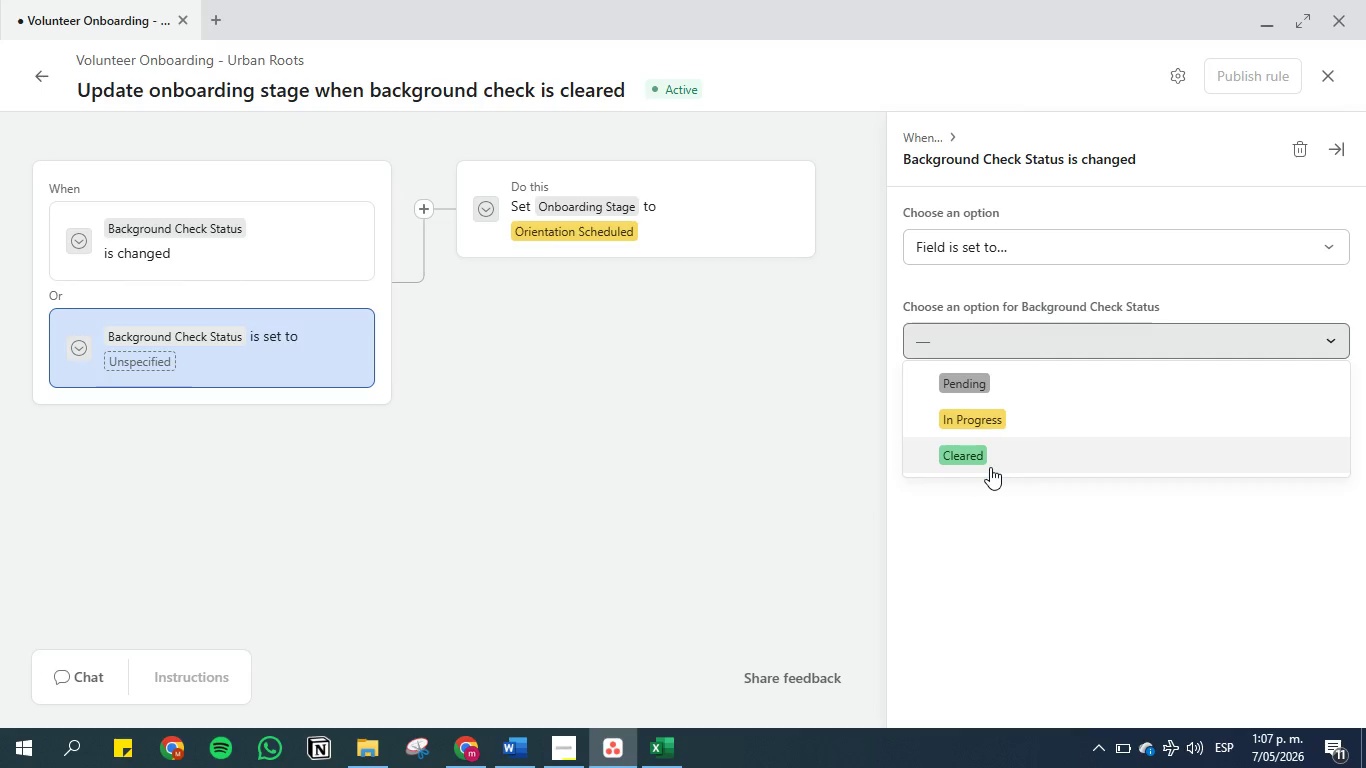 
left_click([990, 467])
 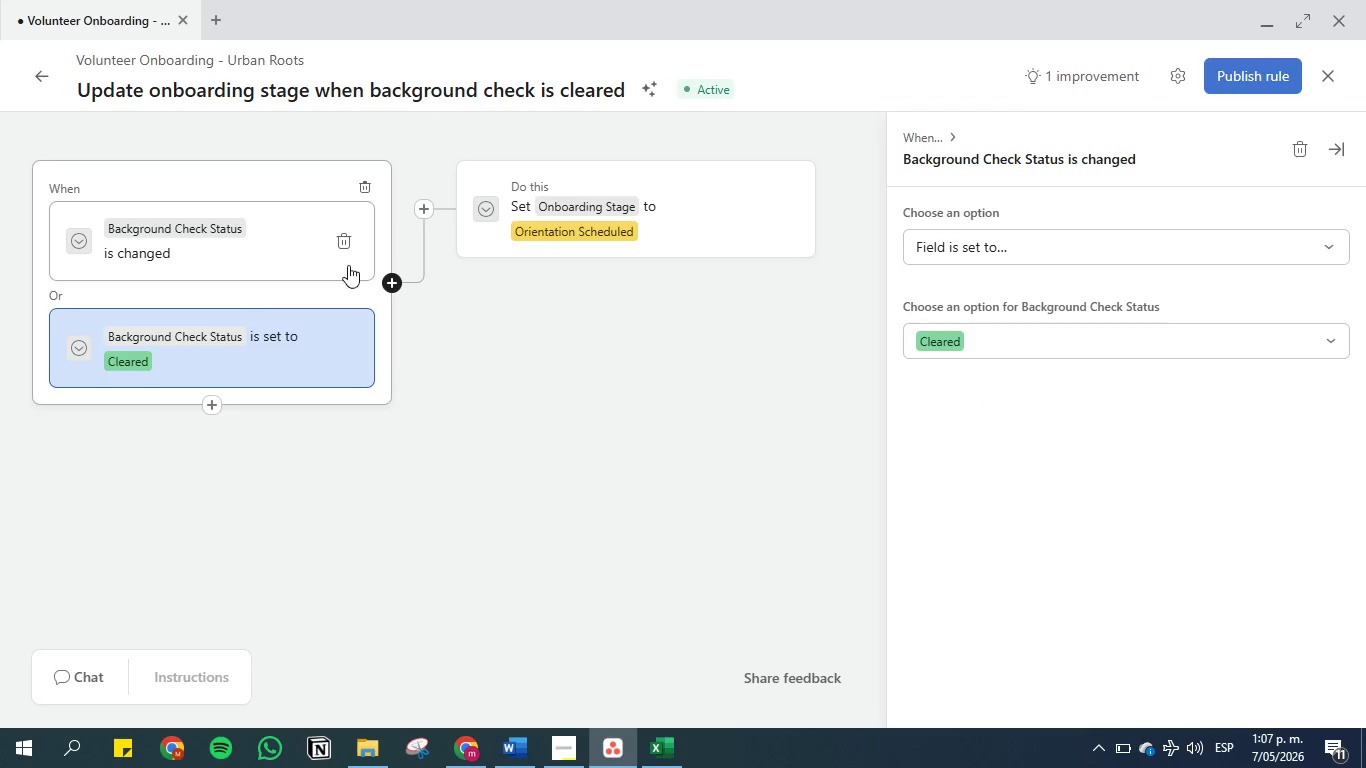 
left_click([345, 250])
 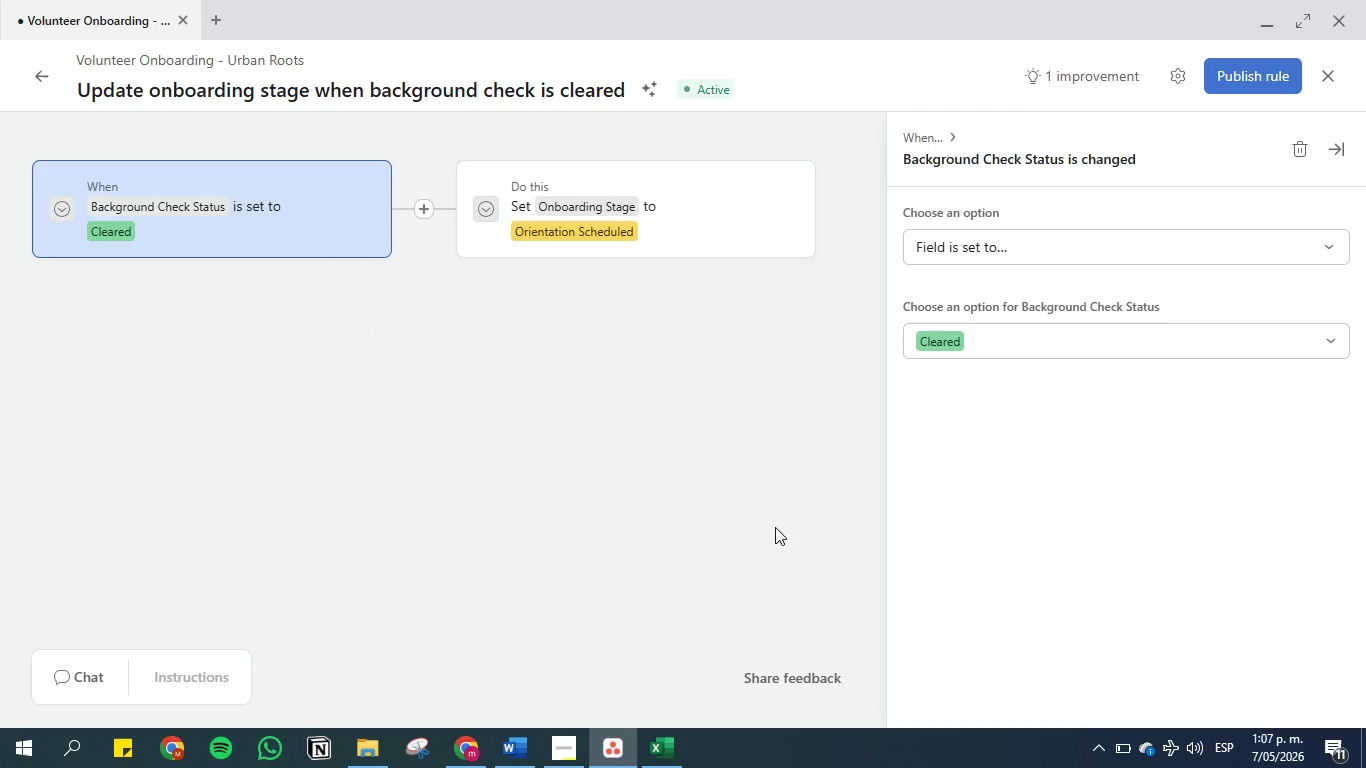 
left_click([519, 745])
 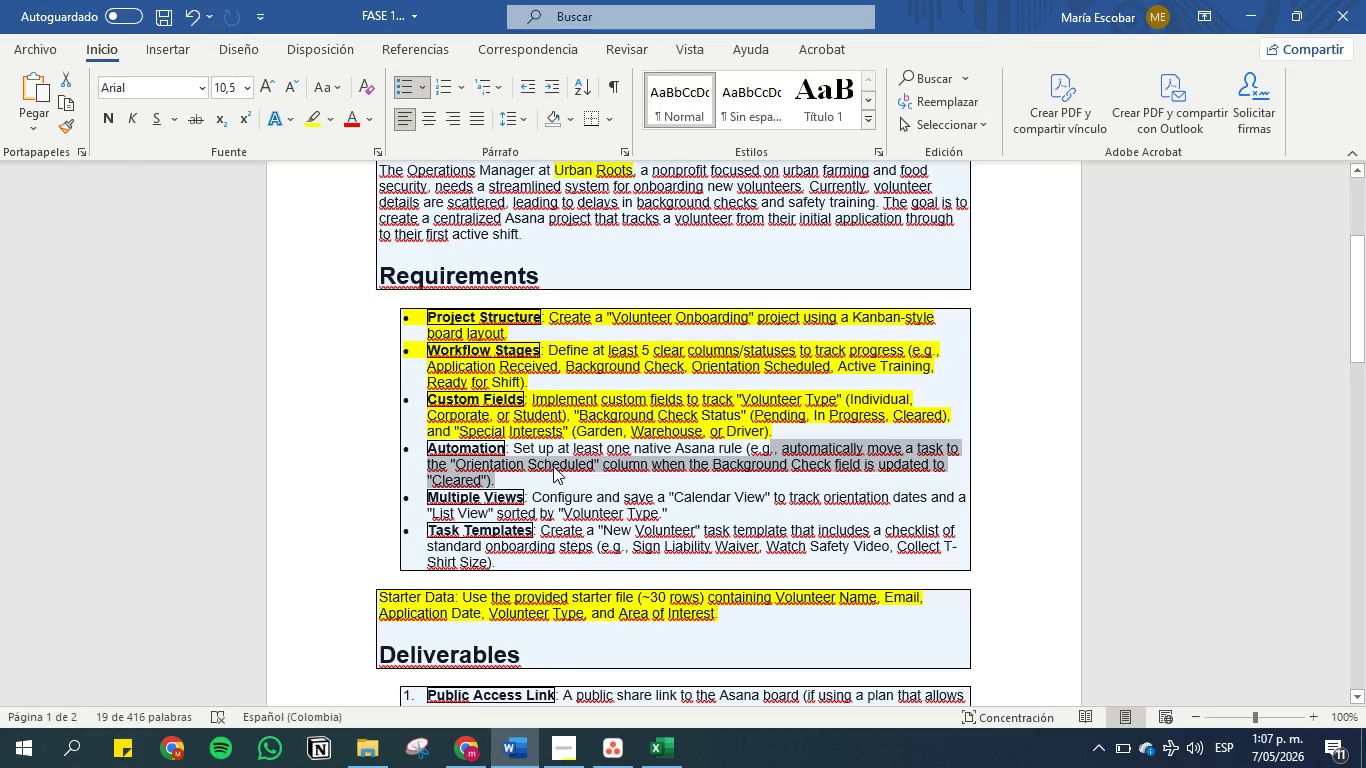 
wait(6.78)
 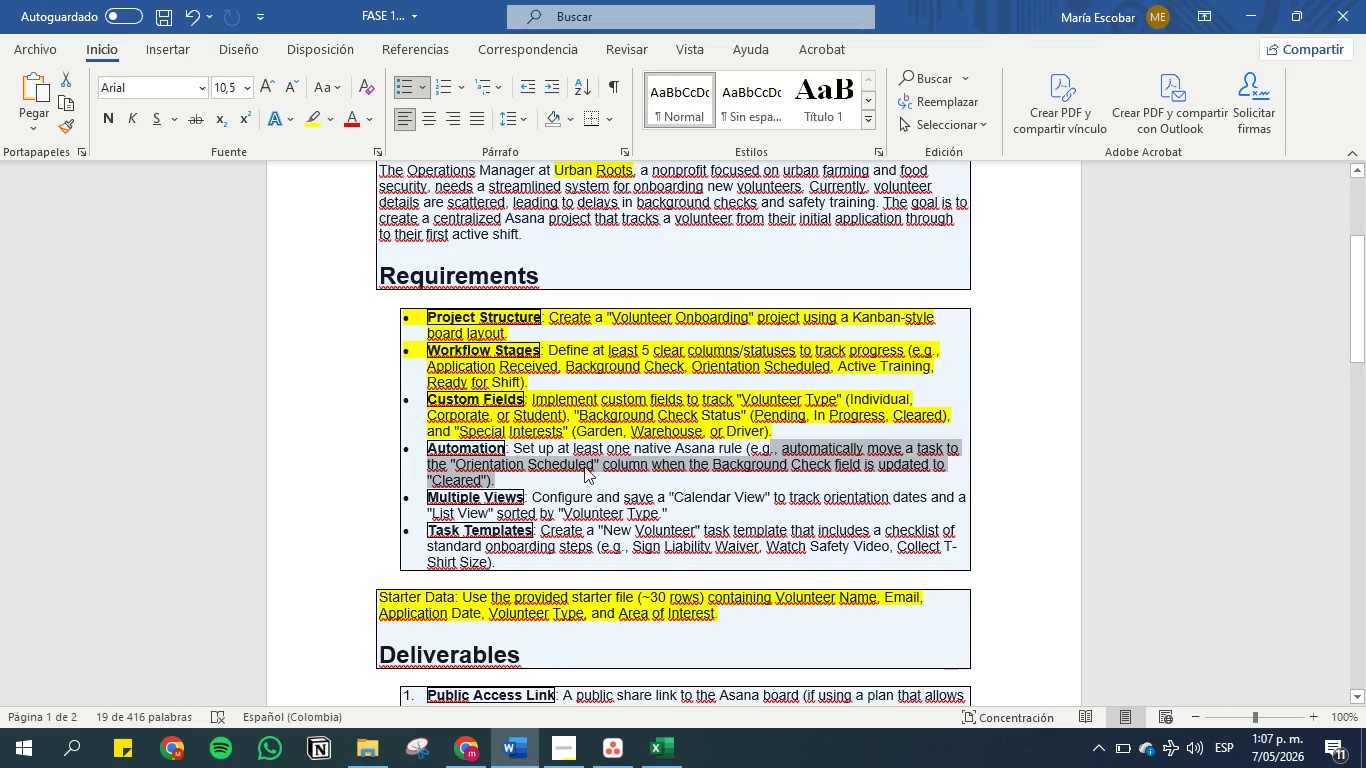 
left_click([1248, 13])
 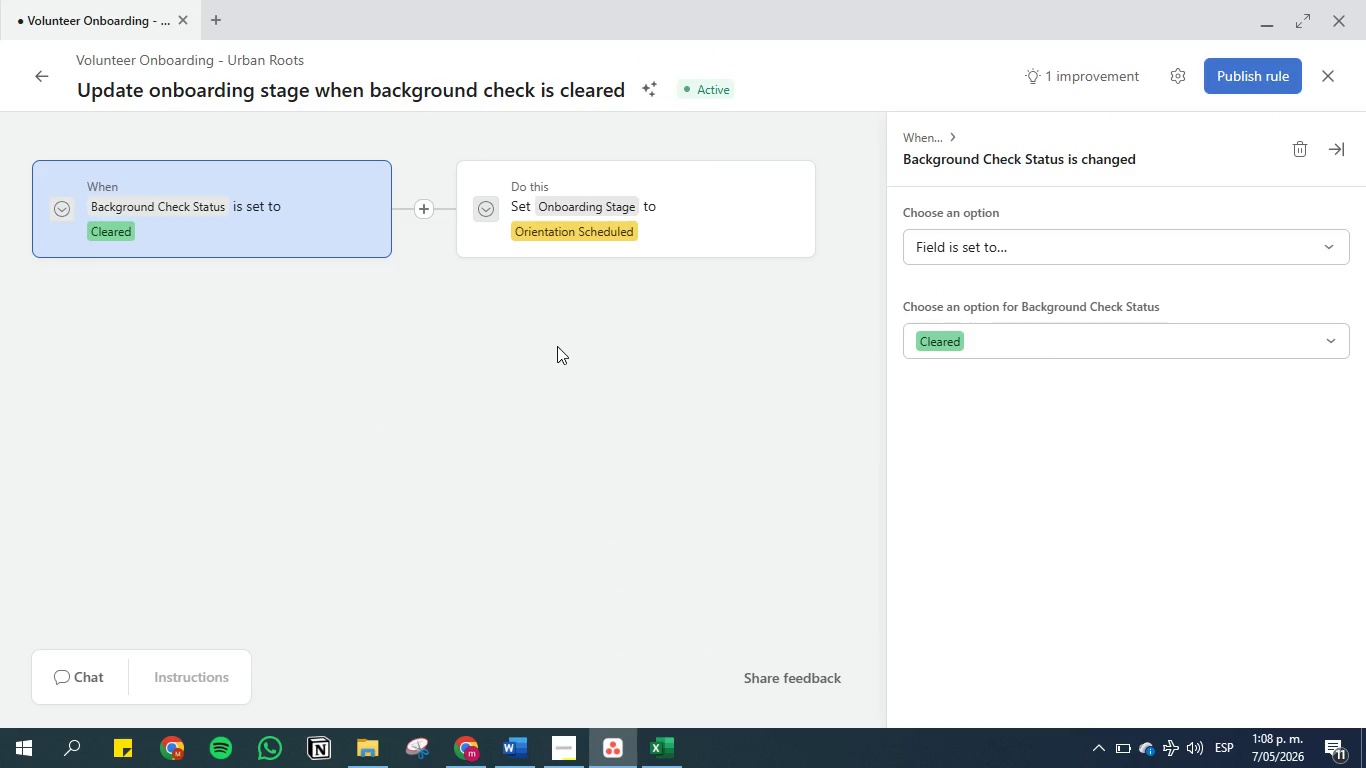 
left_click([557, 346])
 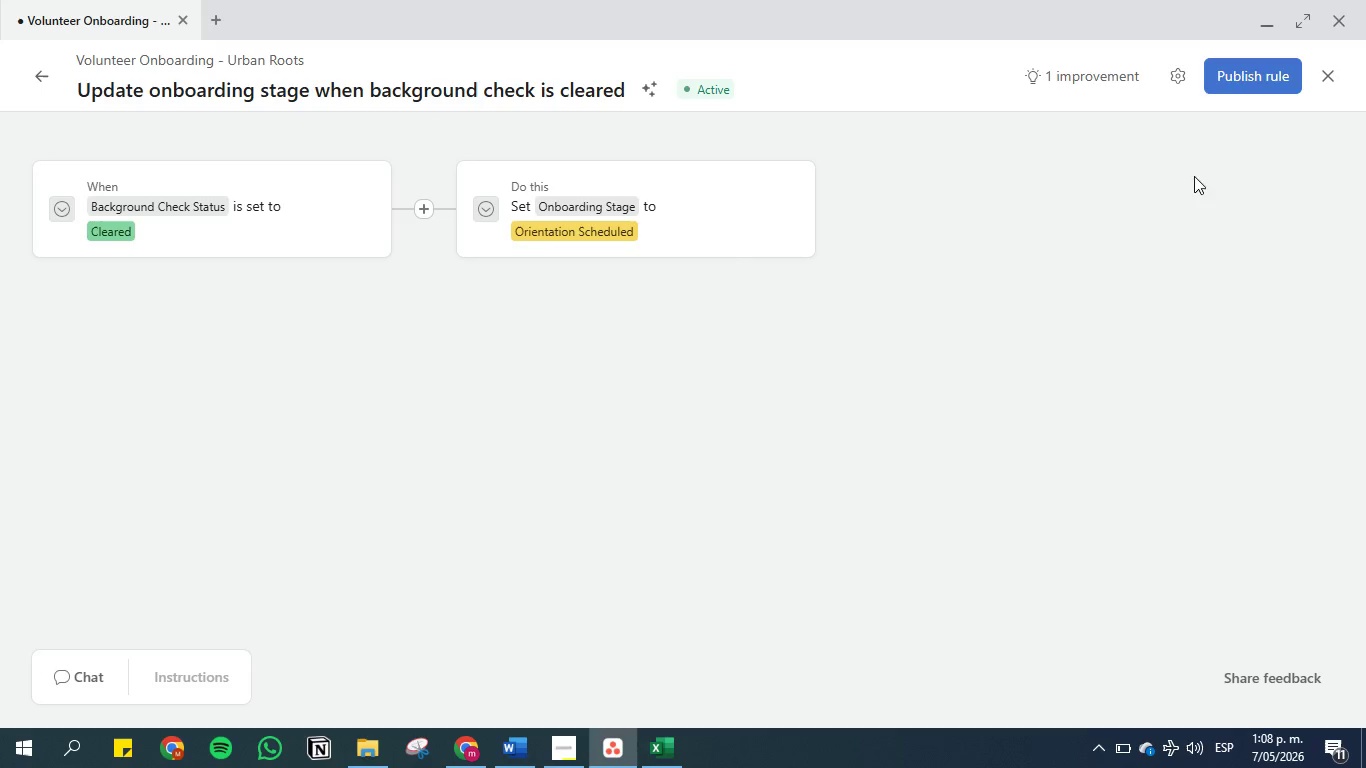 
left_click([1241, 76])
 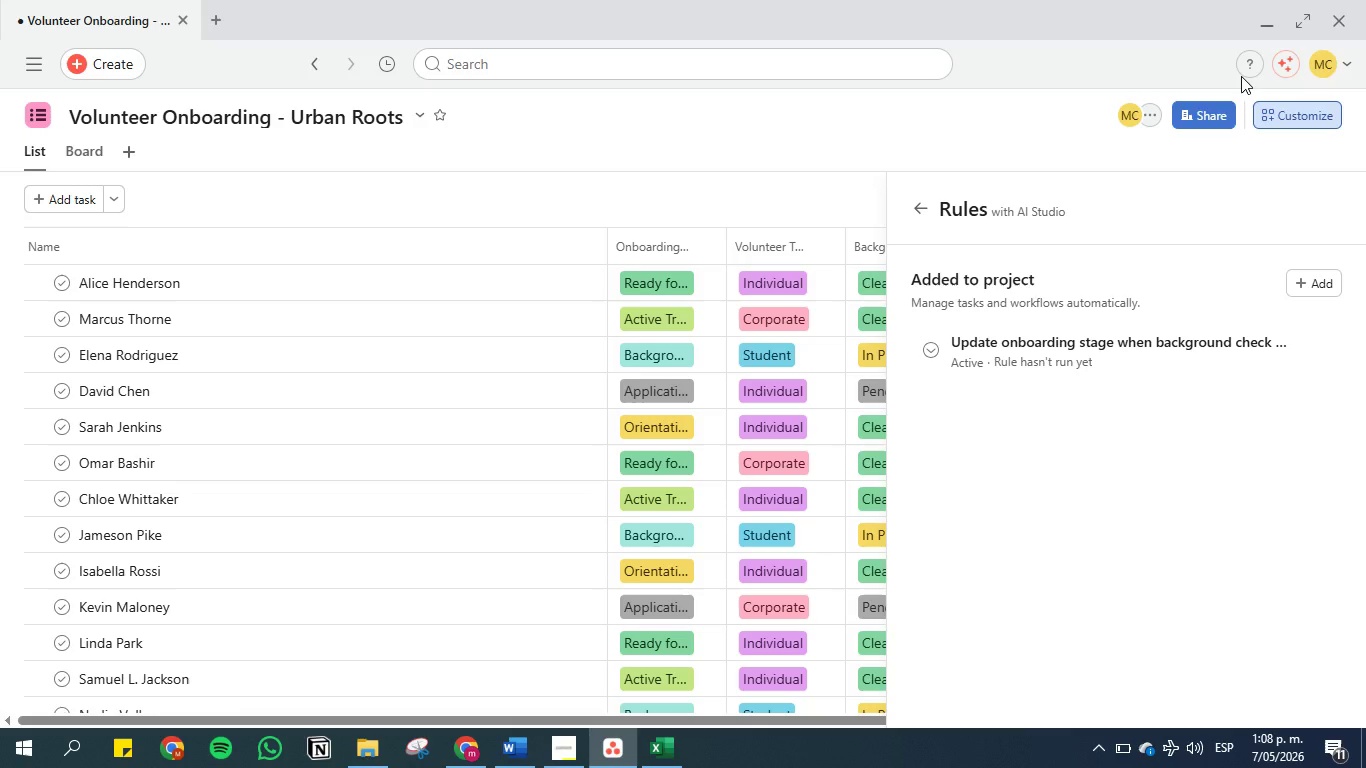 
wait(24.41)
 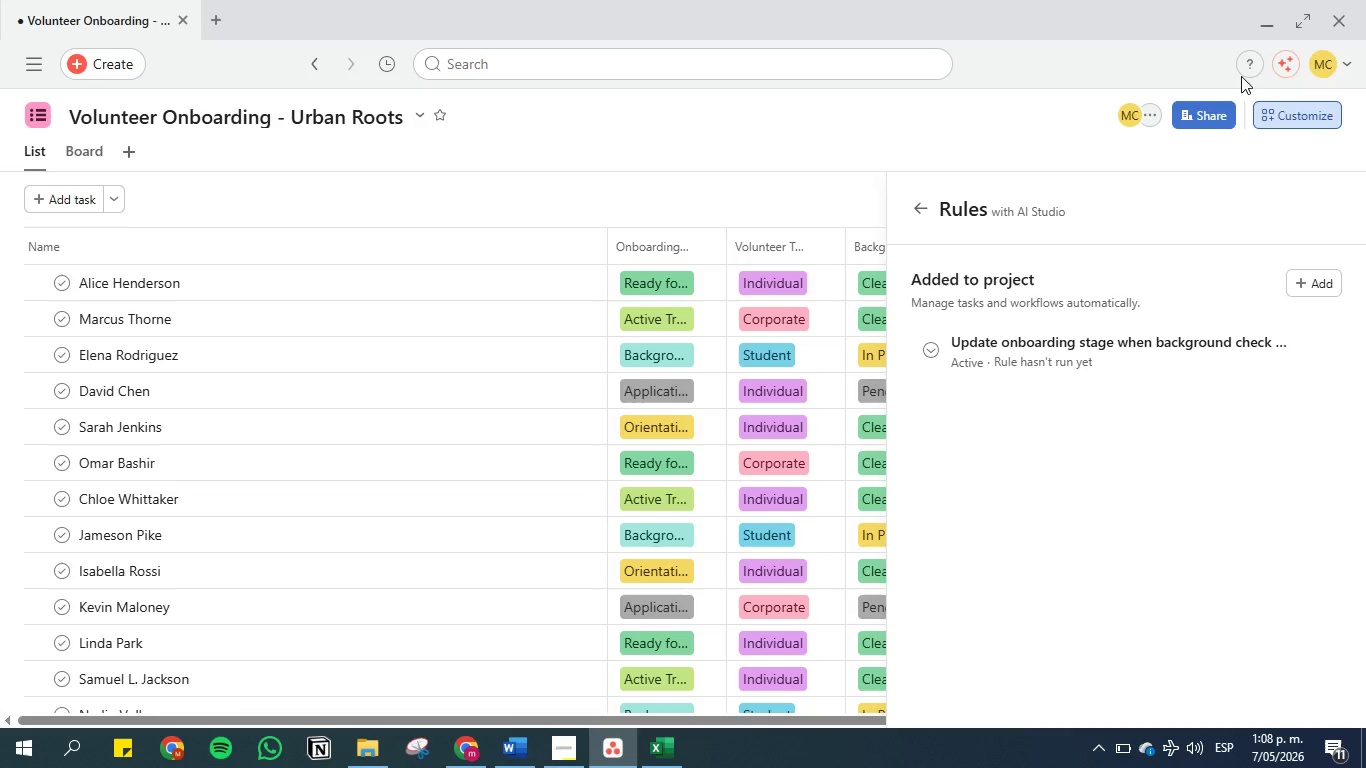 
left_click([308, 119])
 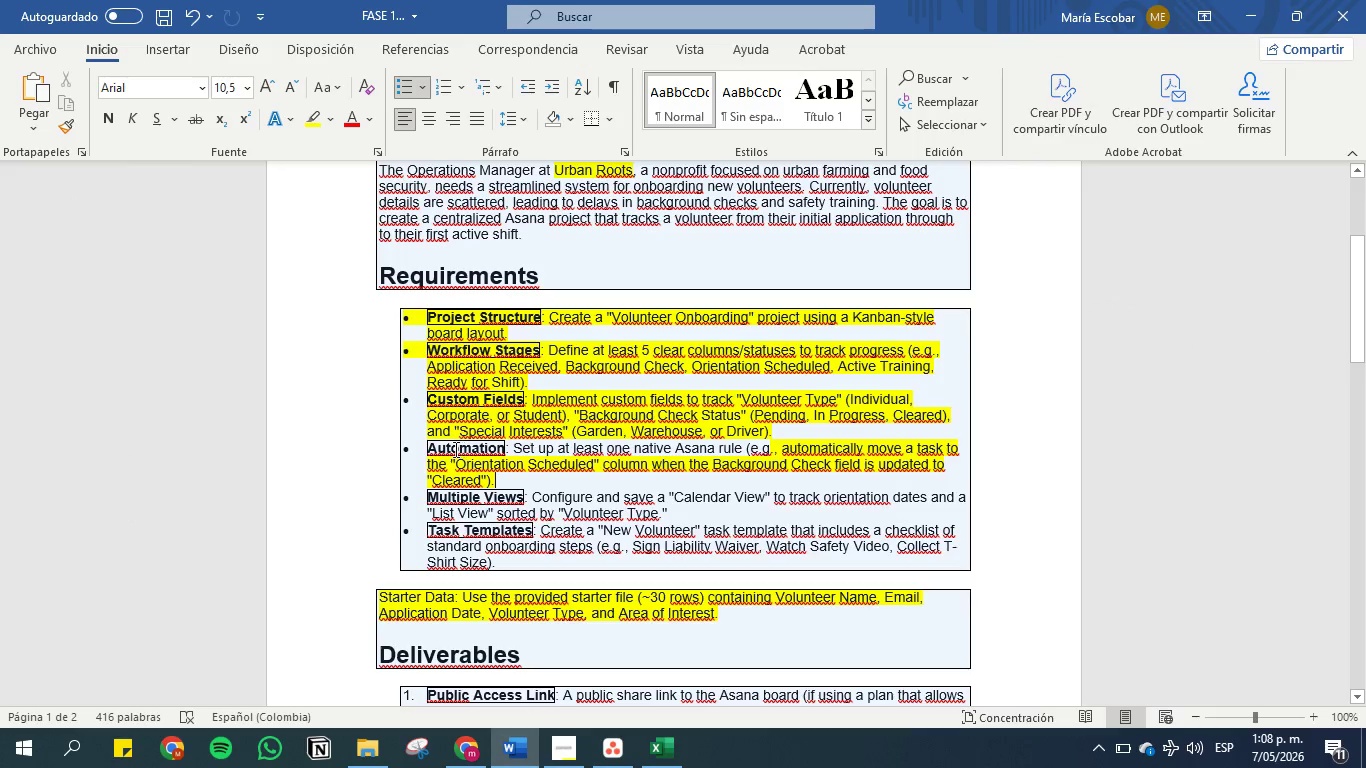 
left_click_drag(start_coordinate=[425, 446], to_coordinate=[811, 447])
 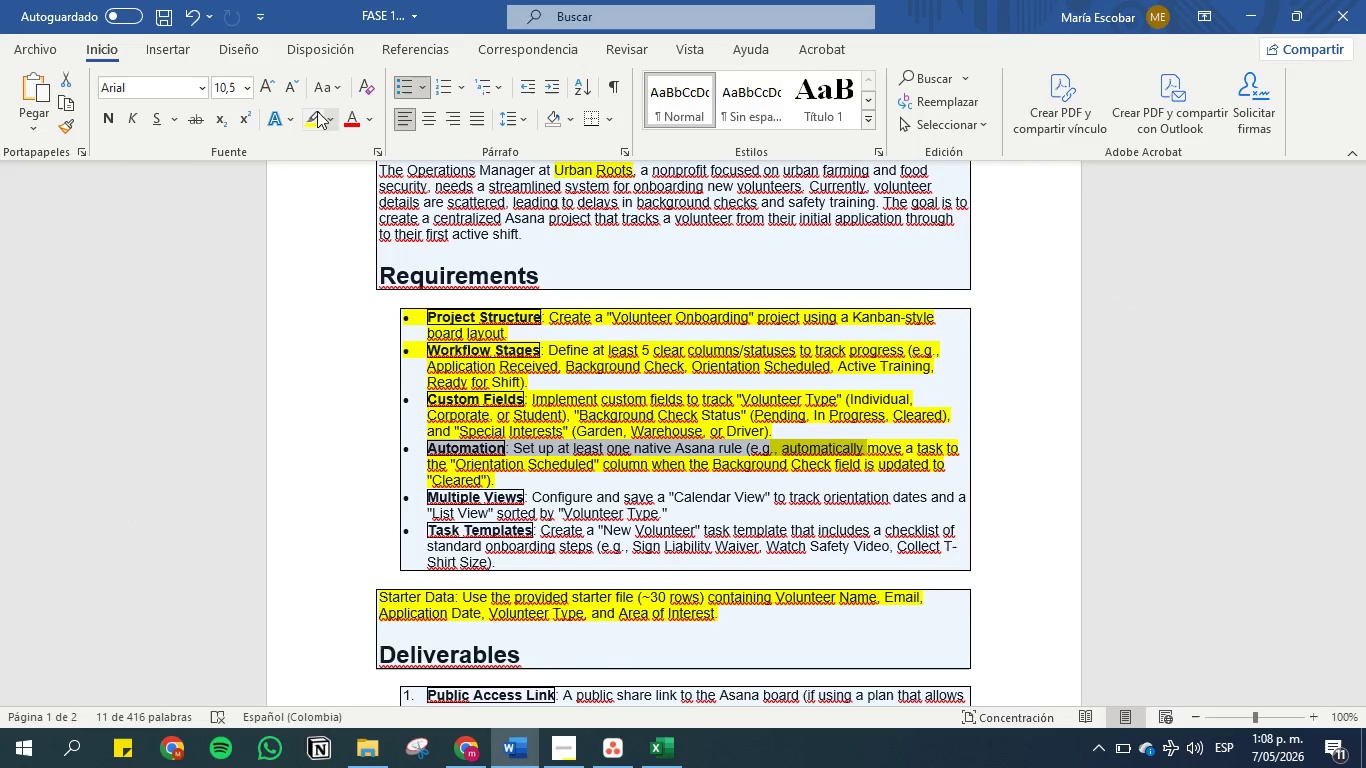 
left_click([315, 112])
 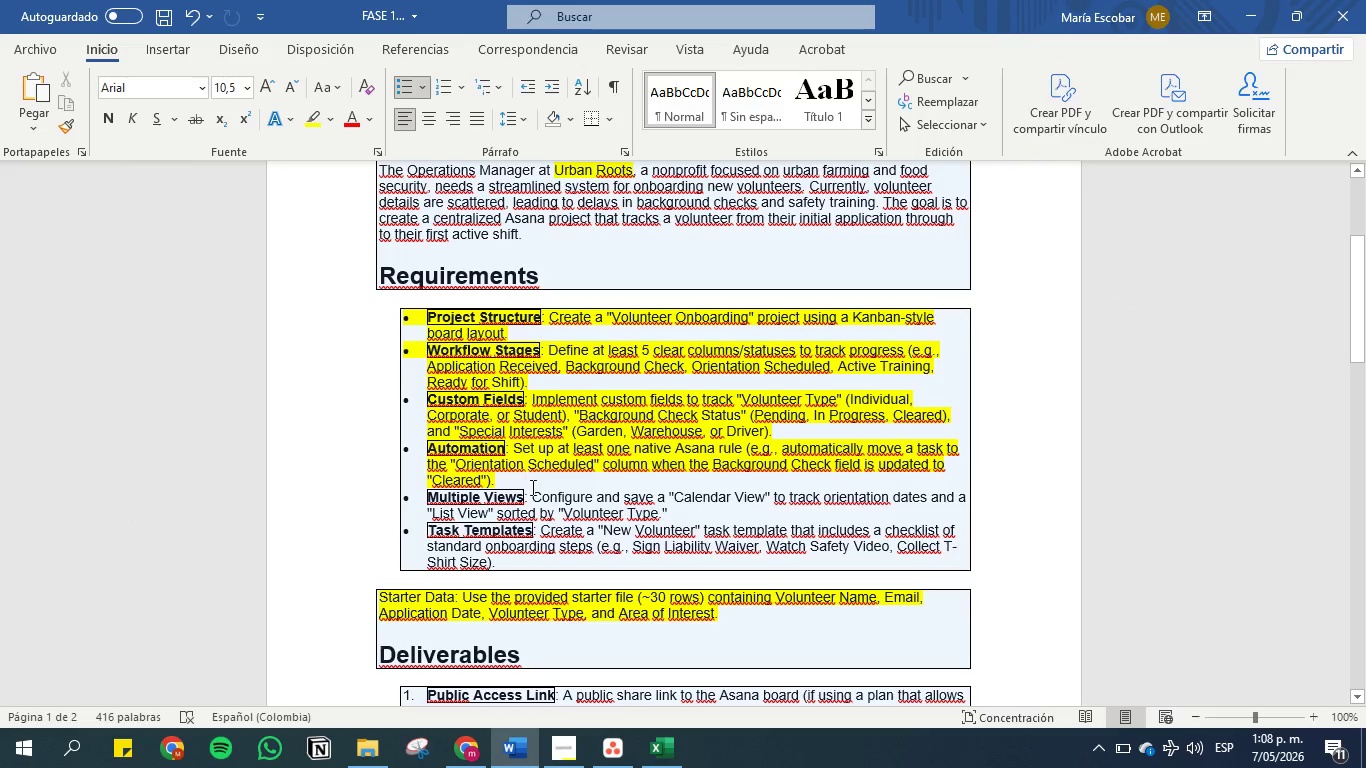 
left_click([532, 488])
 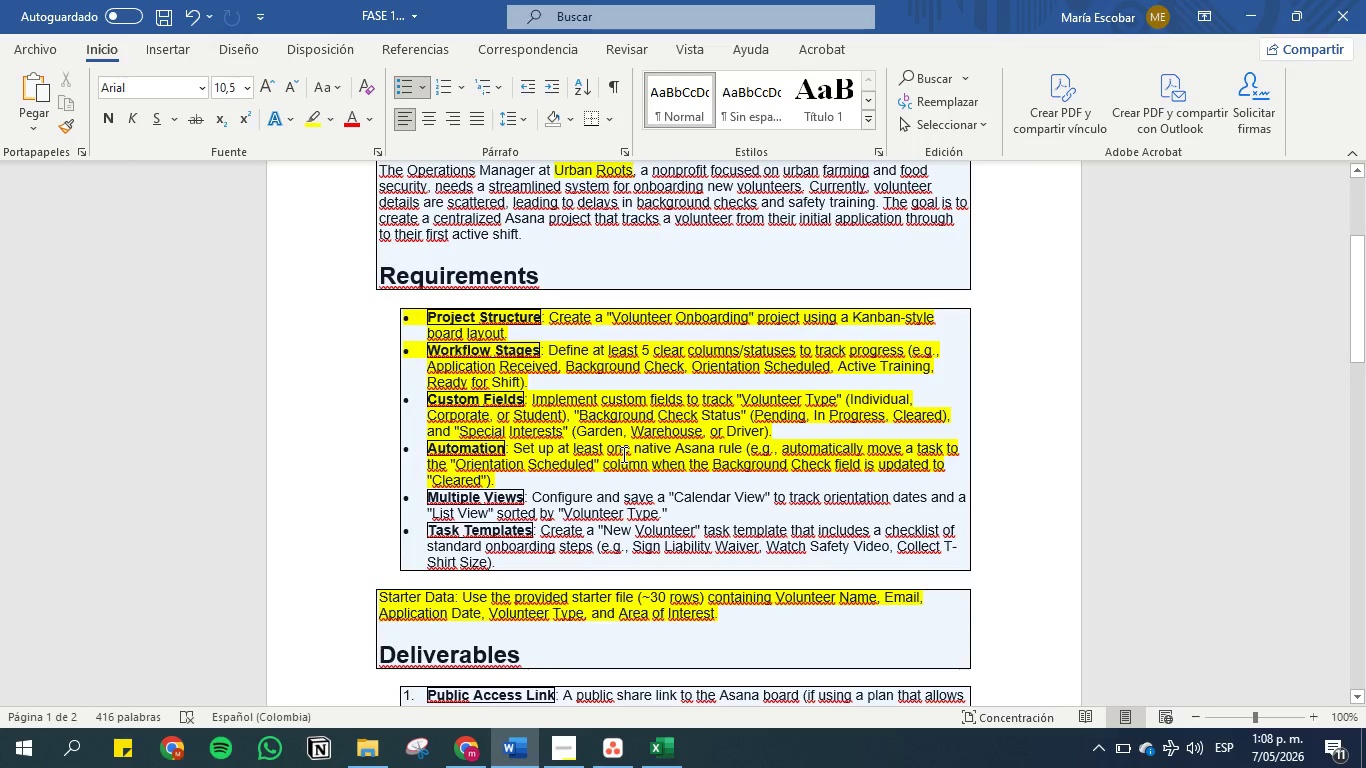 
wait(8.12)
 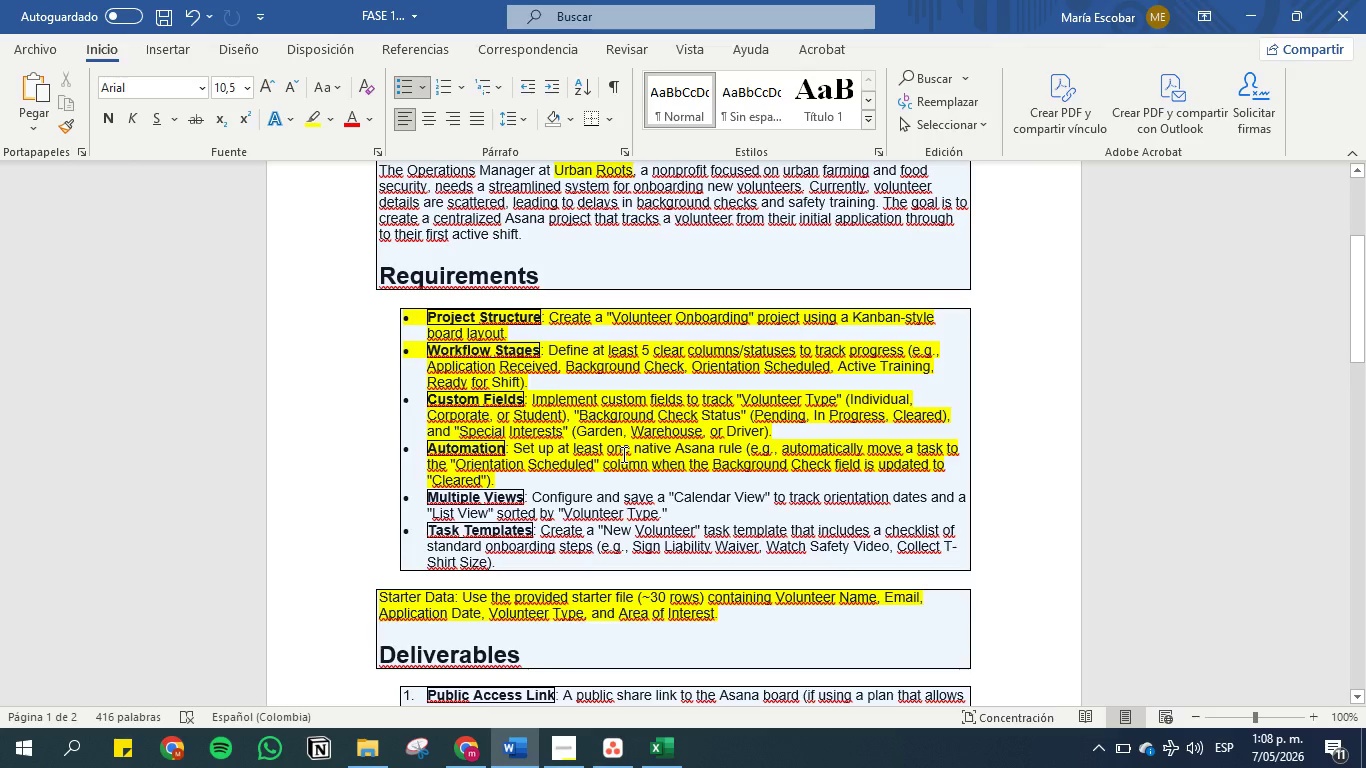 
left_click_drag(start_coordinate=[954, 496], to_coordinate=[964, 505])
 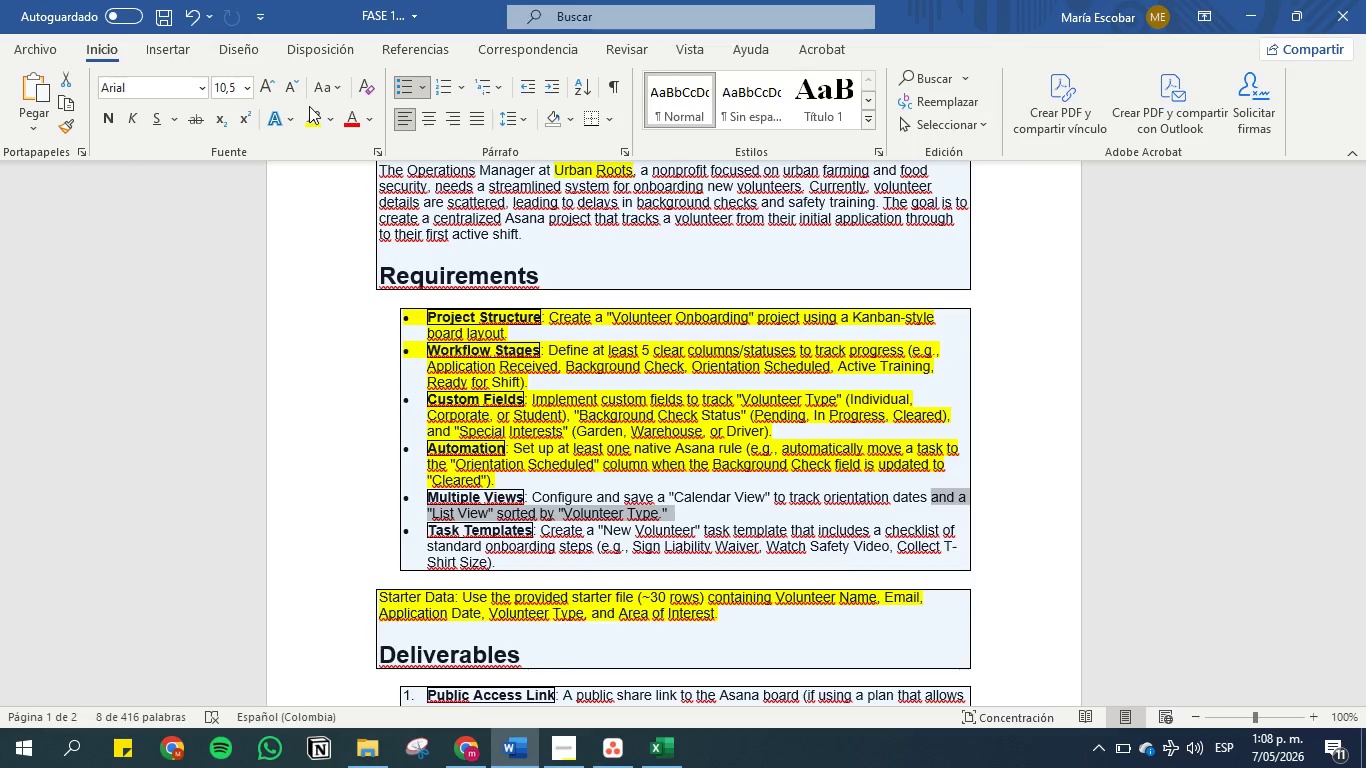 
left_click([311, 118])
 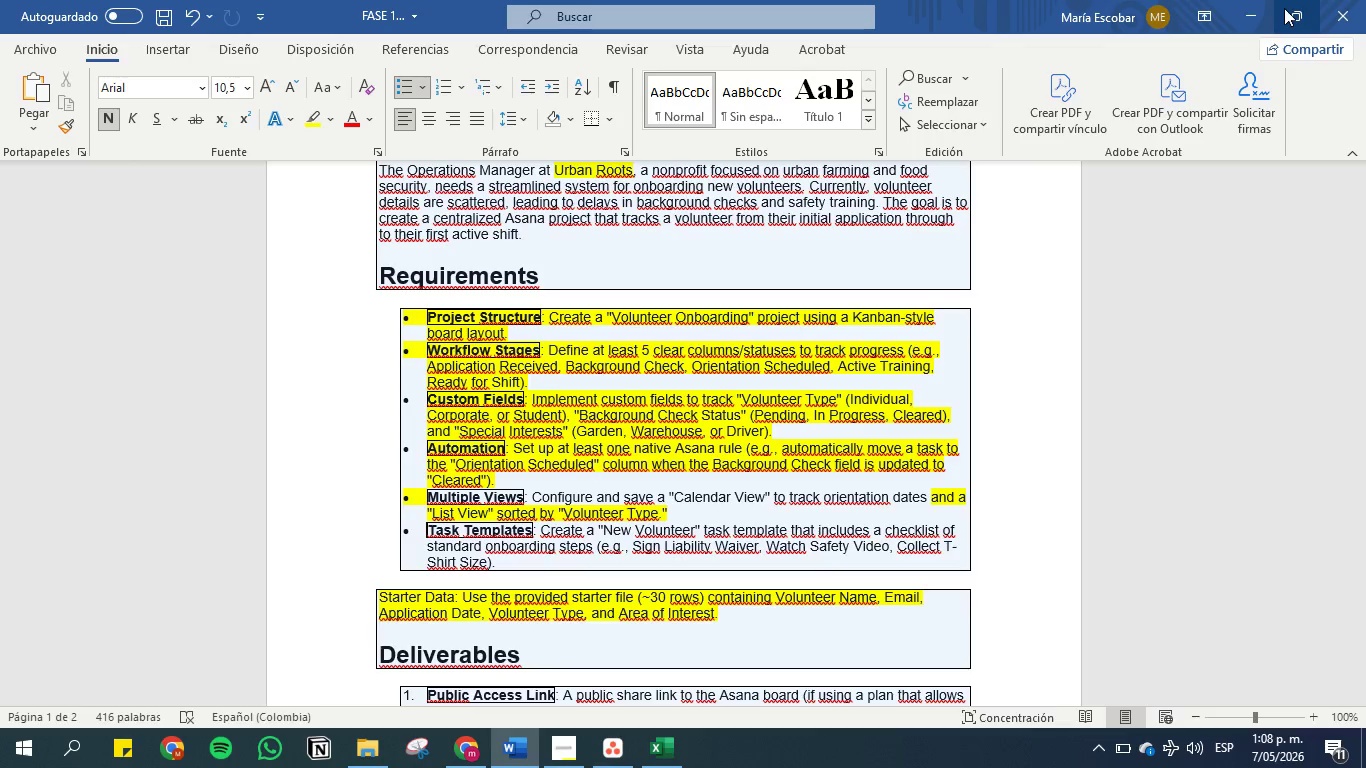 
left_click([1255, 8])
 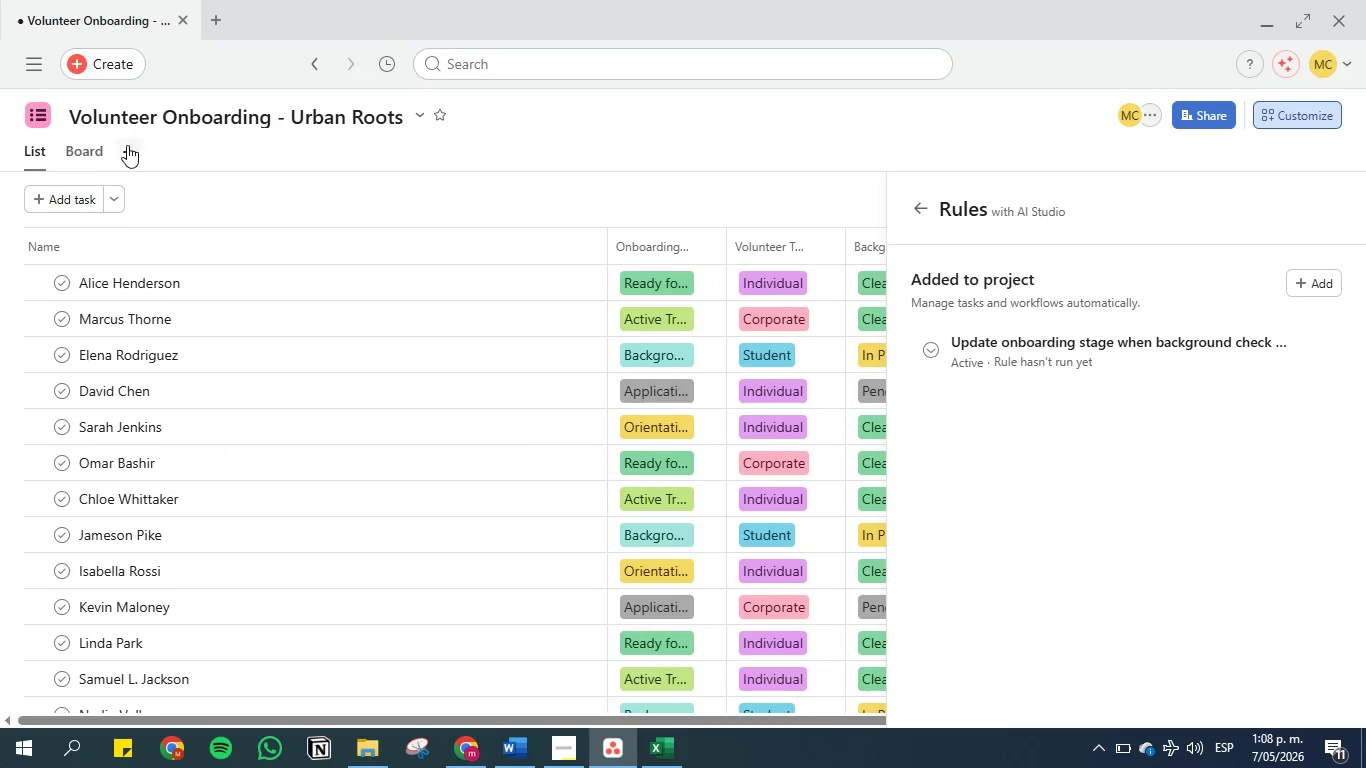 
left_click([127, 145])
 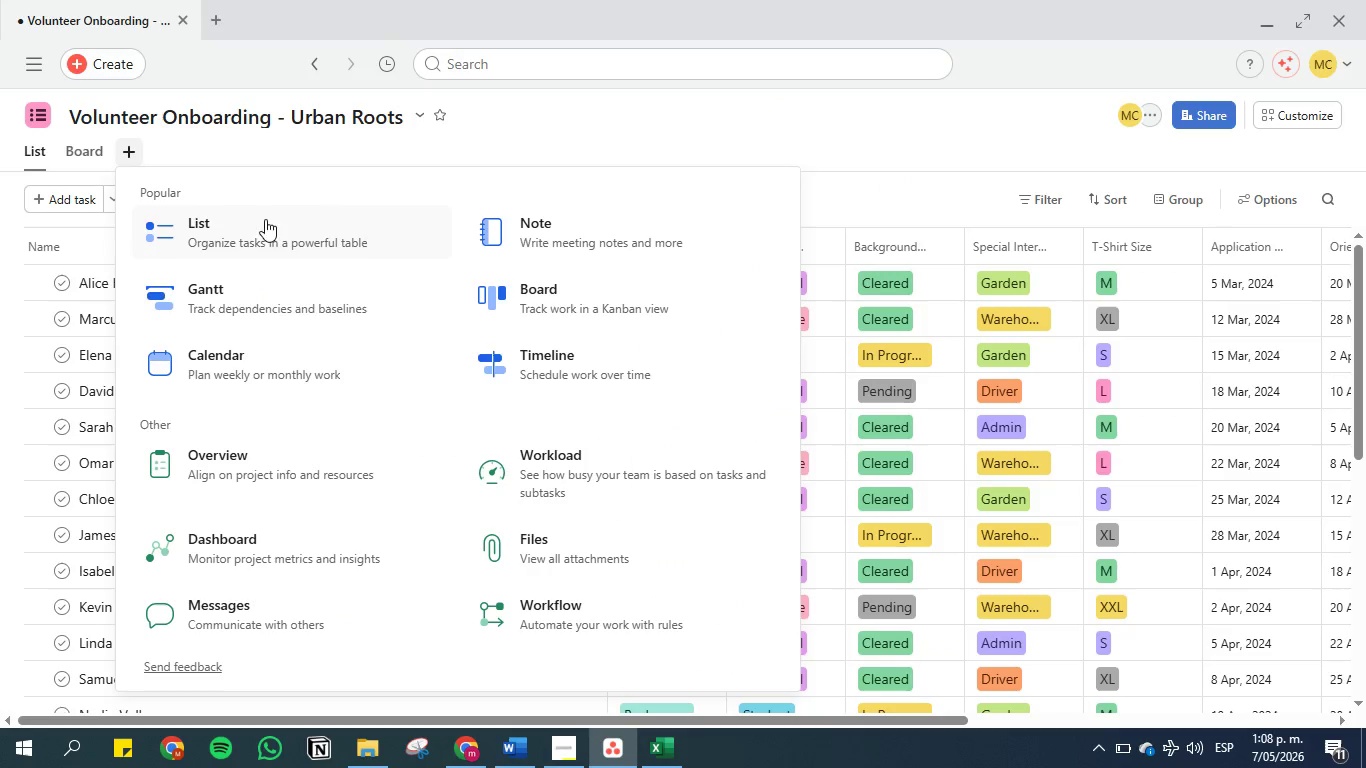 
left_click([268, 231])
 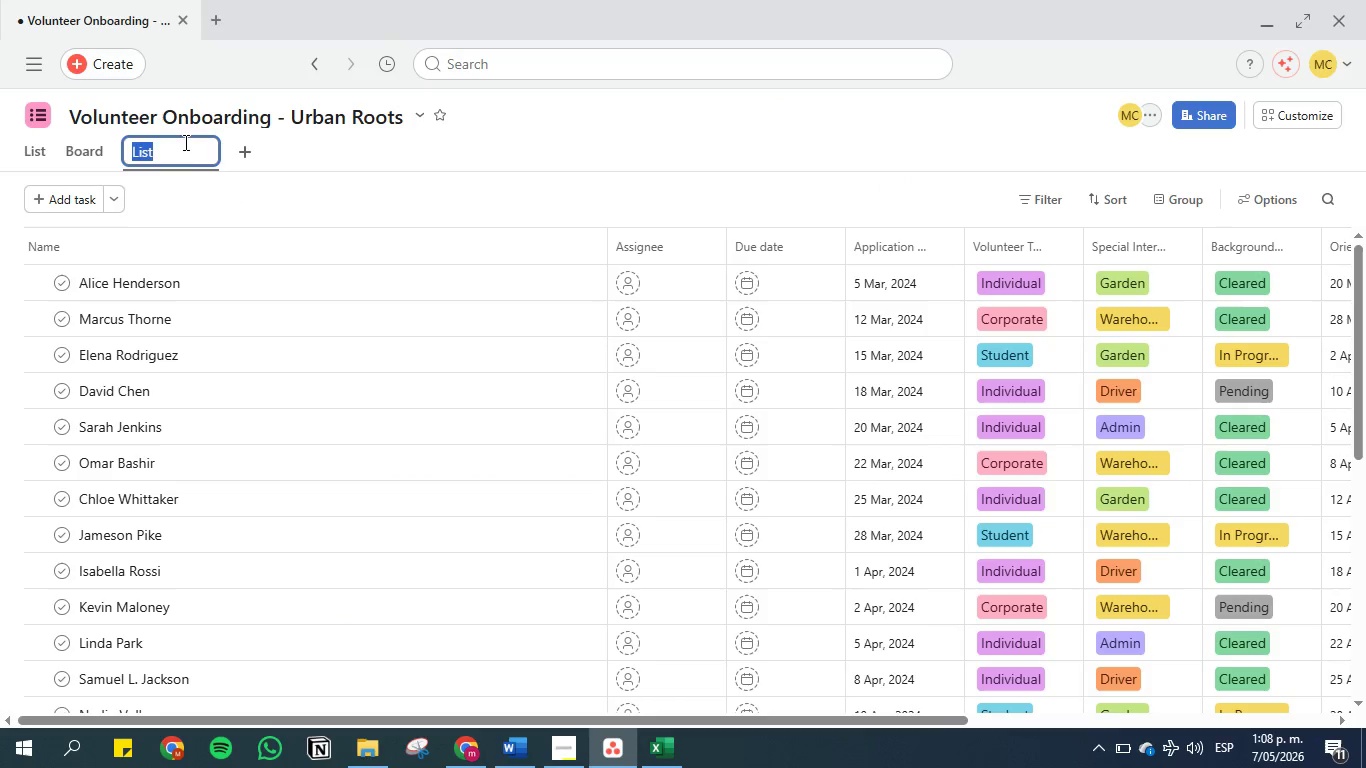 
left_click([185, 152])
 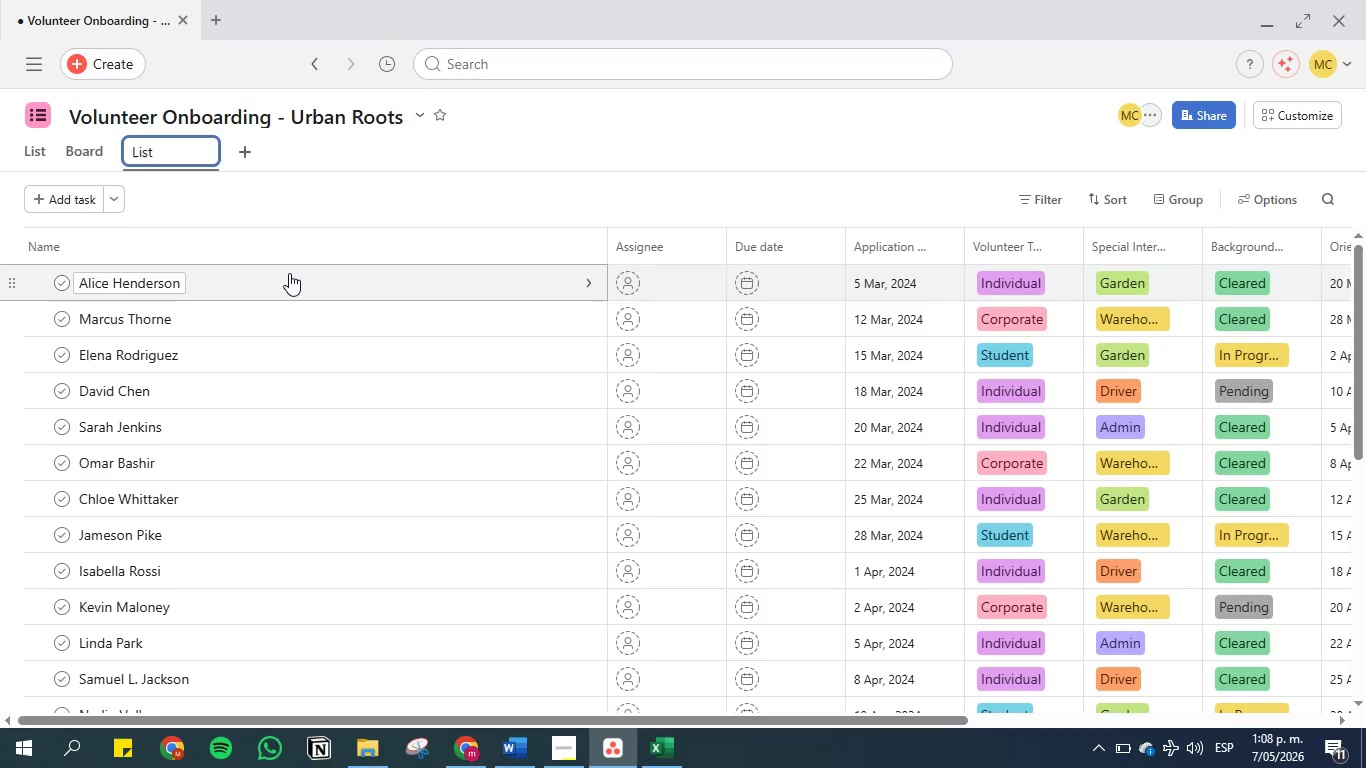 
key(Space)
 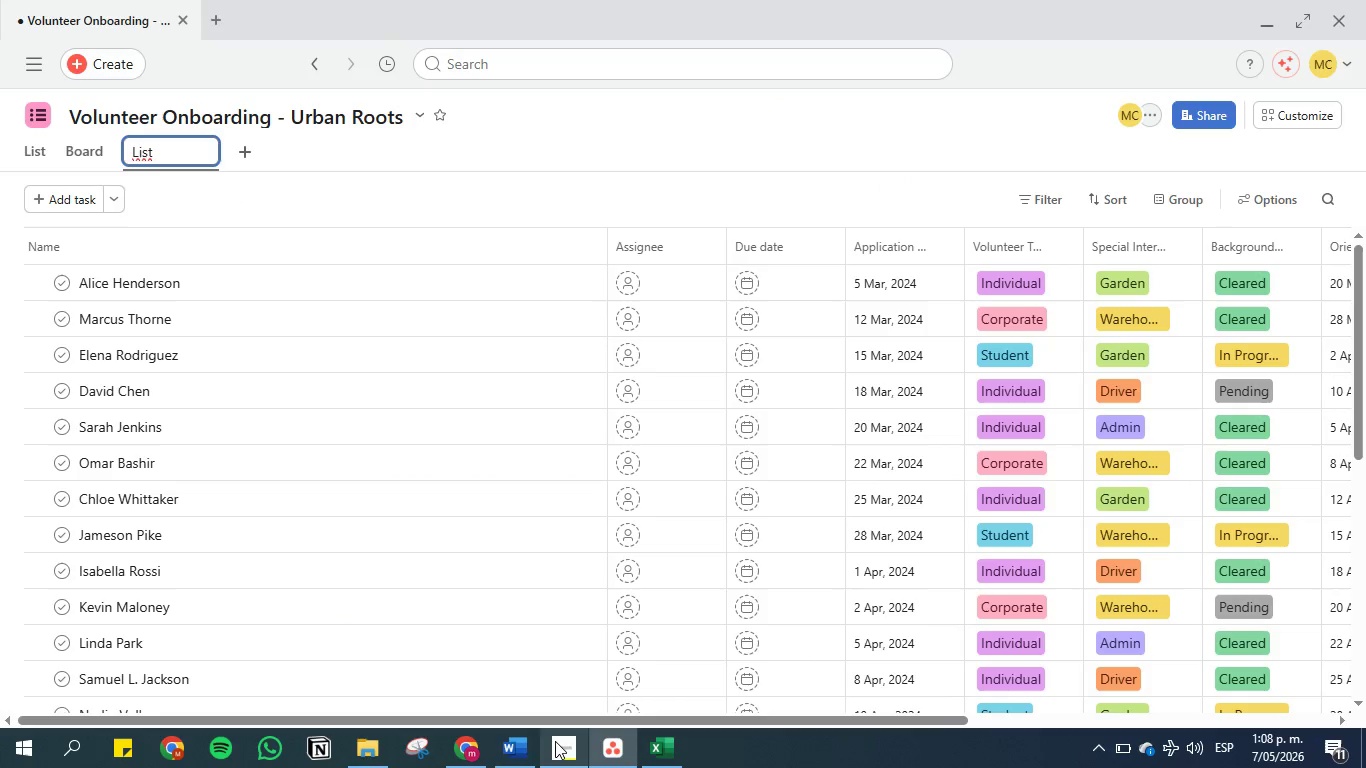 
left_click([503, 762])
 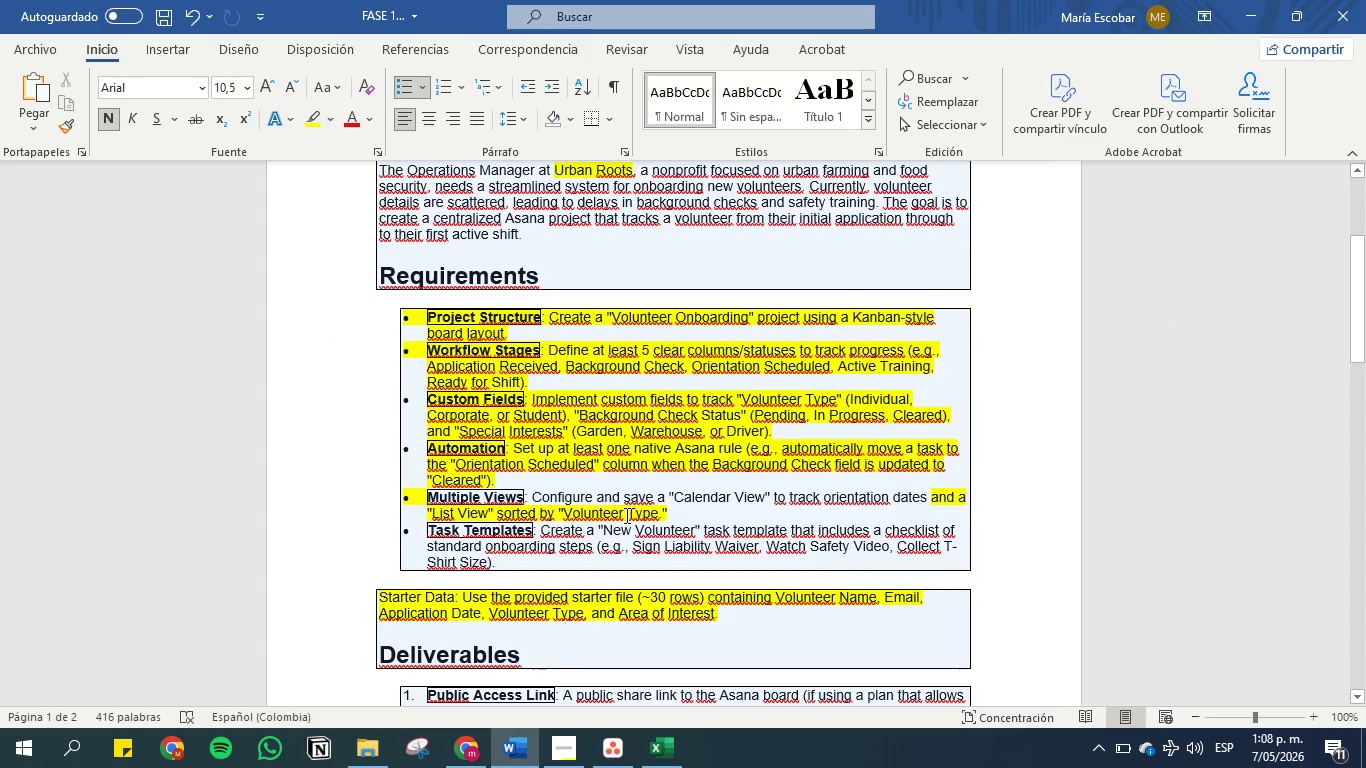 
left_click([625, 509])
 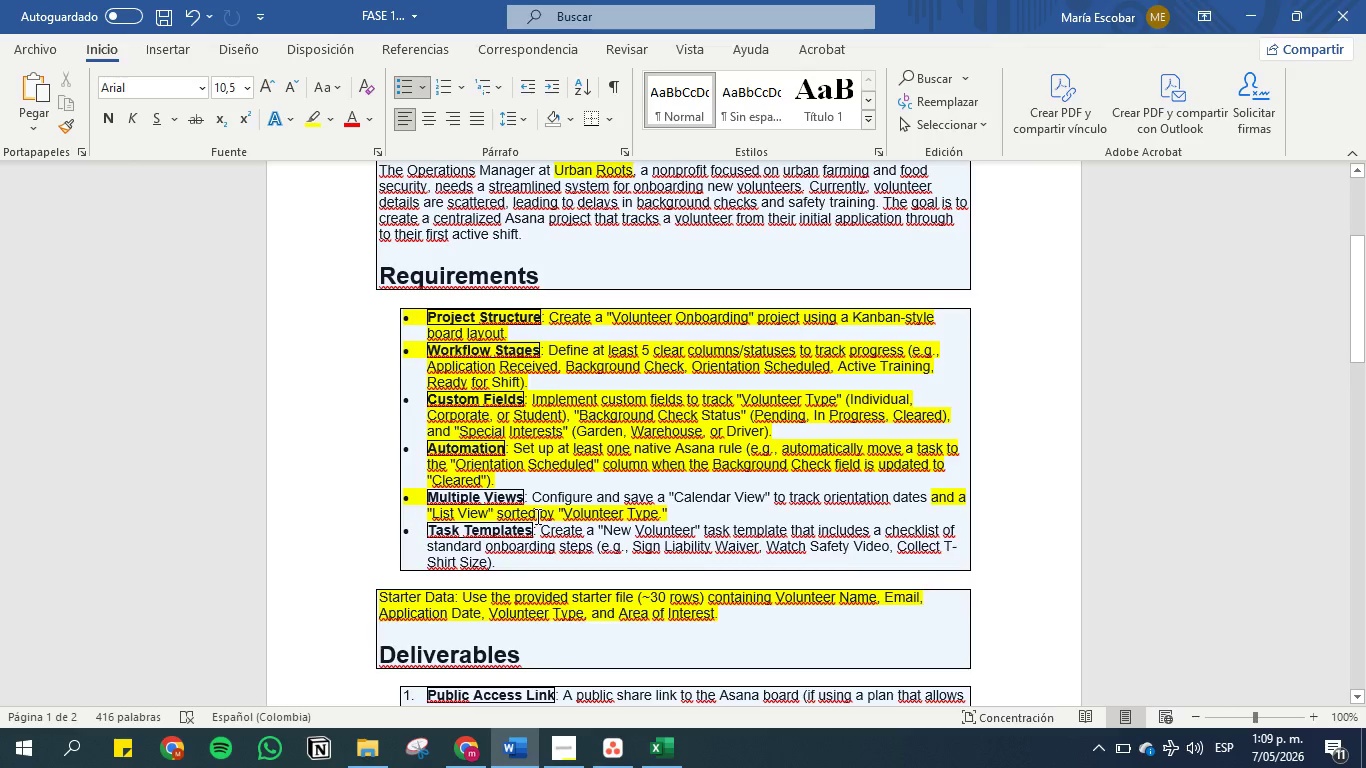 
left_click_drag(start_coordinate=[535, 515], to_coordinate=[665, 506])
 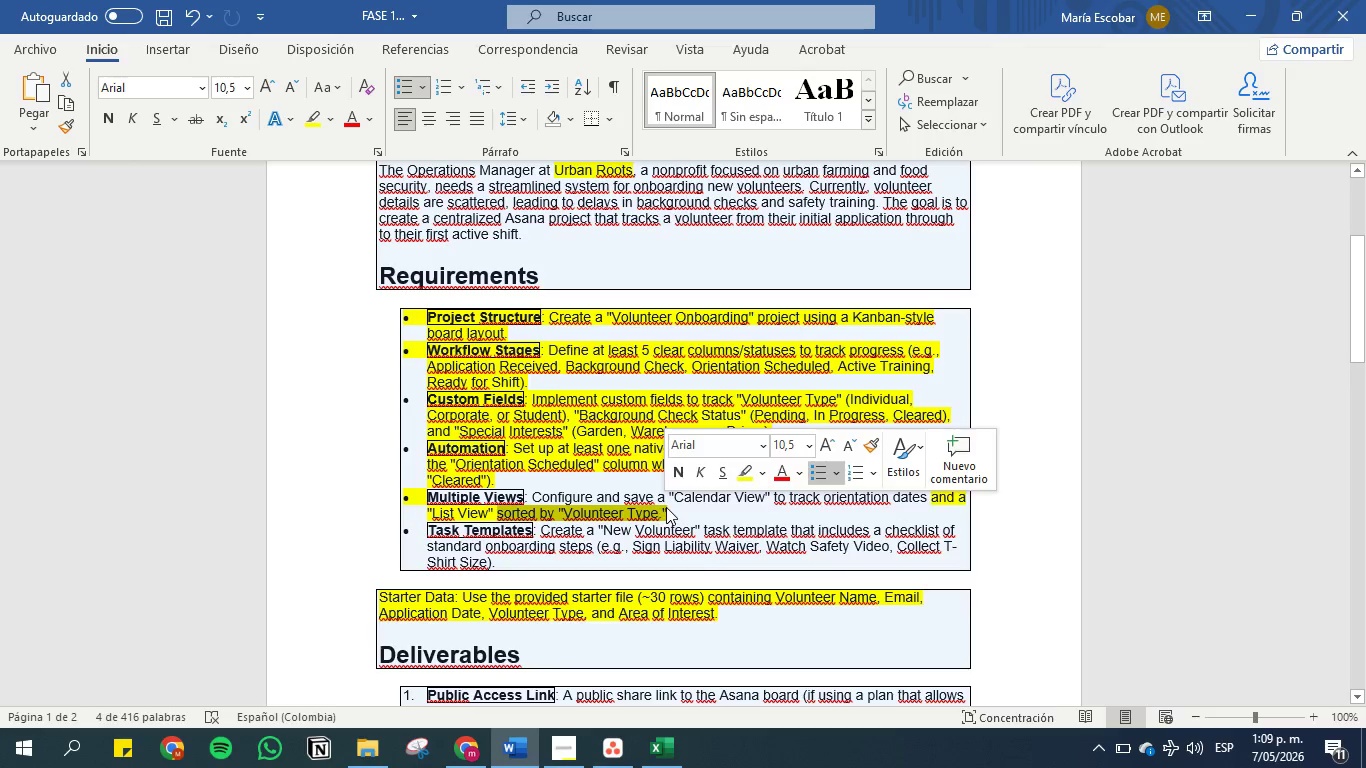 
left_click([666, 507])
 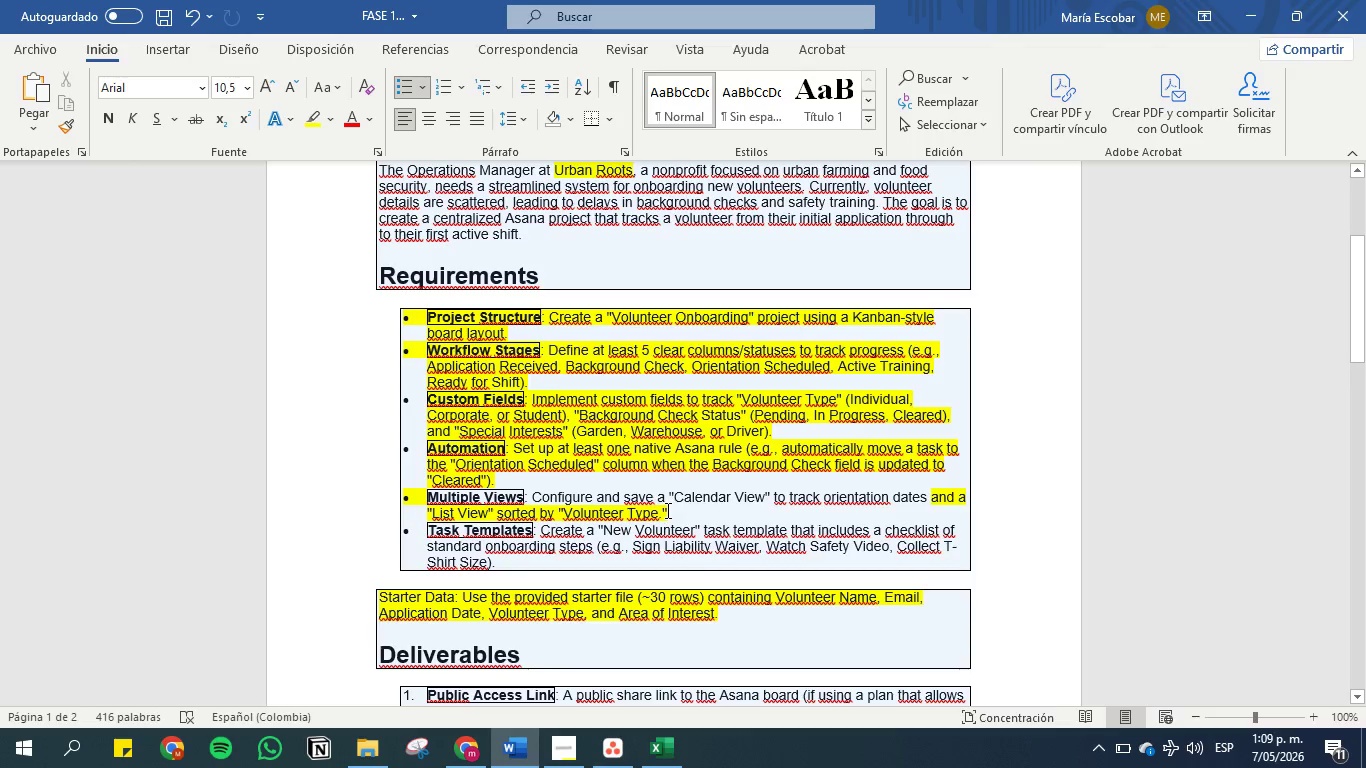 
left_click_drag(start_coordinate=[666, 510], to_coordinate=[550, 516])
 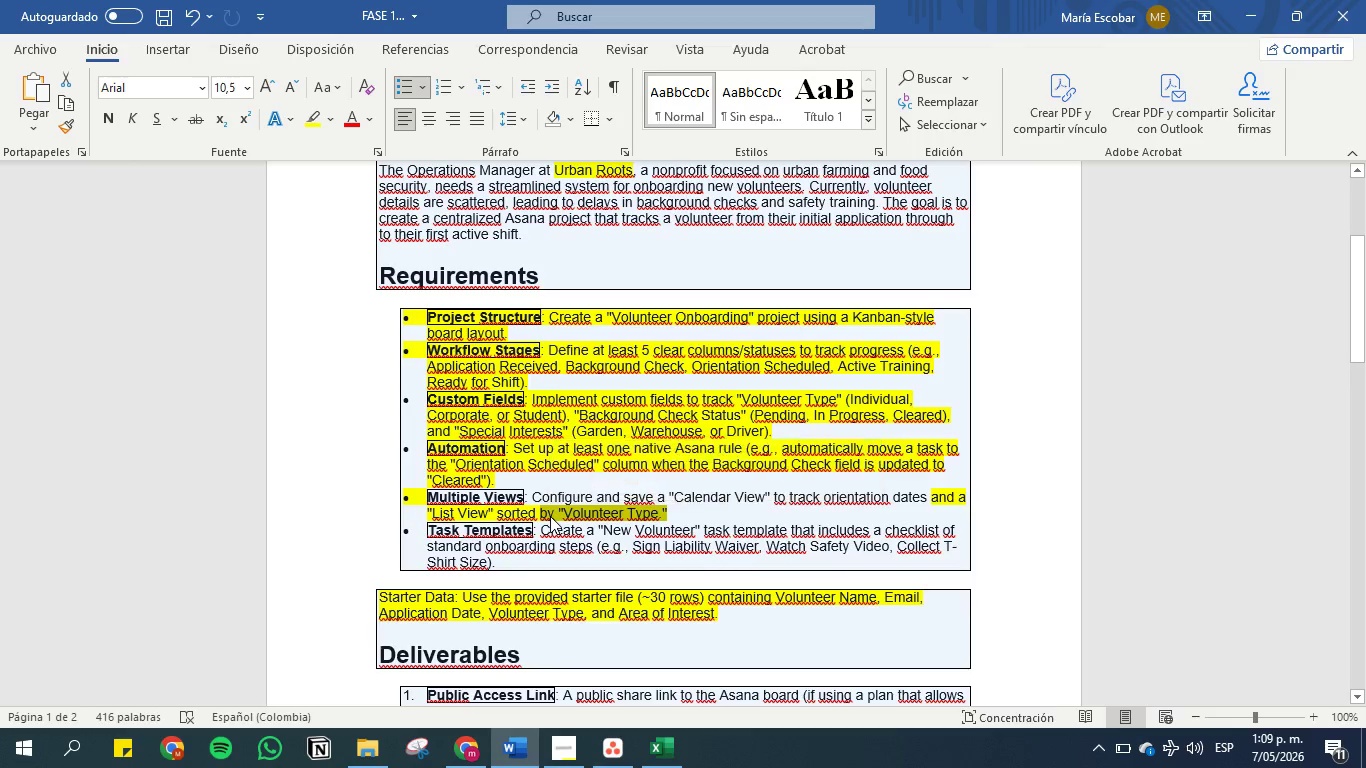 
key(Control+C)
 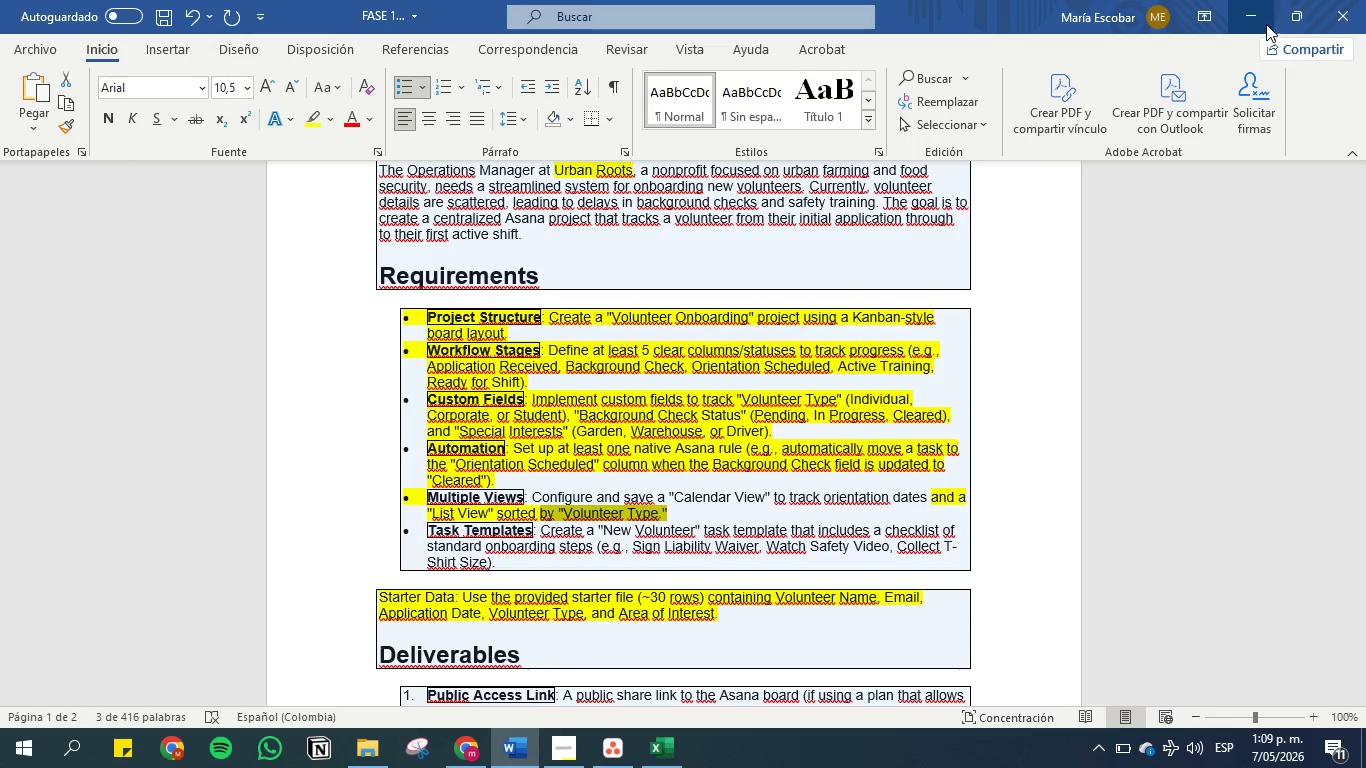 
left_click([1255, 10])
 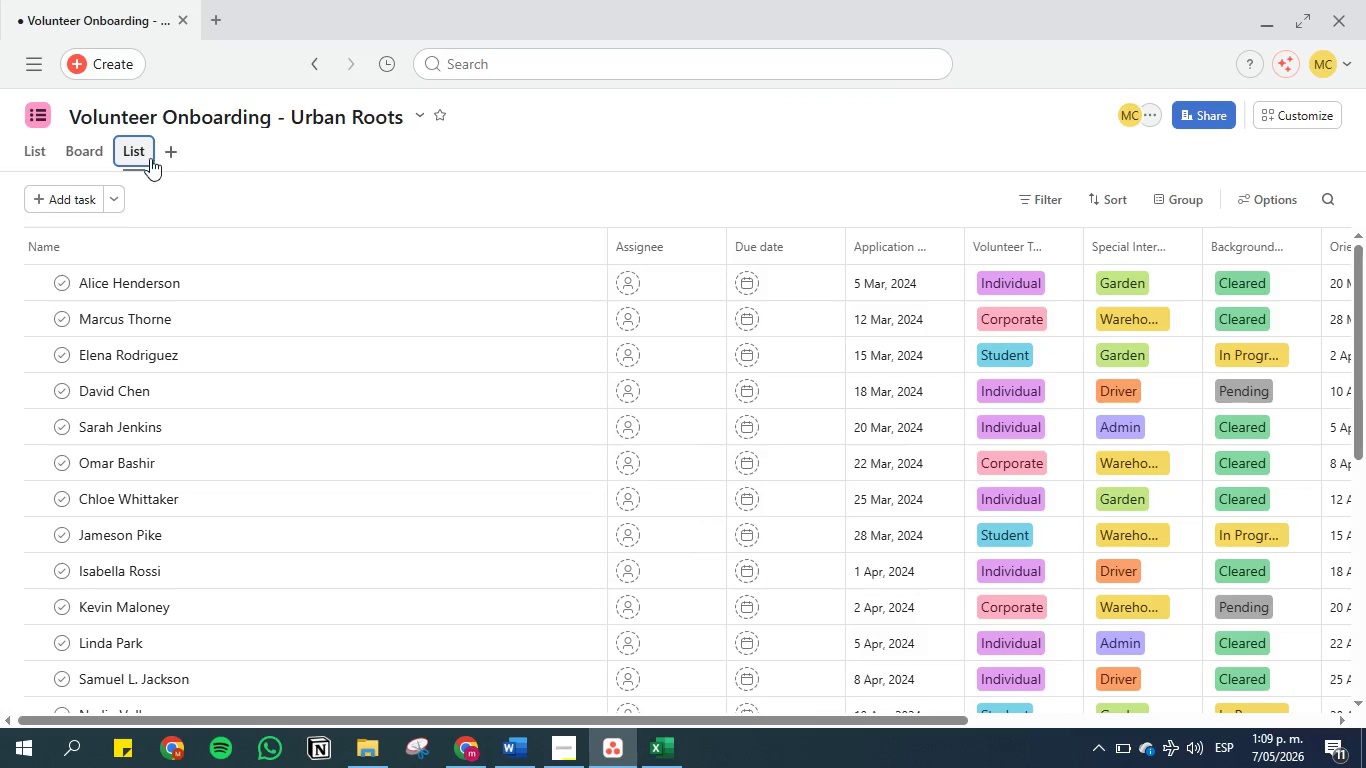 
right_click([143, 149])
 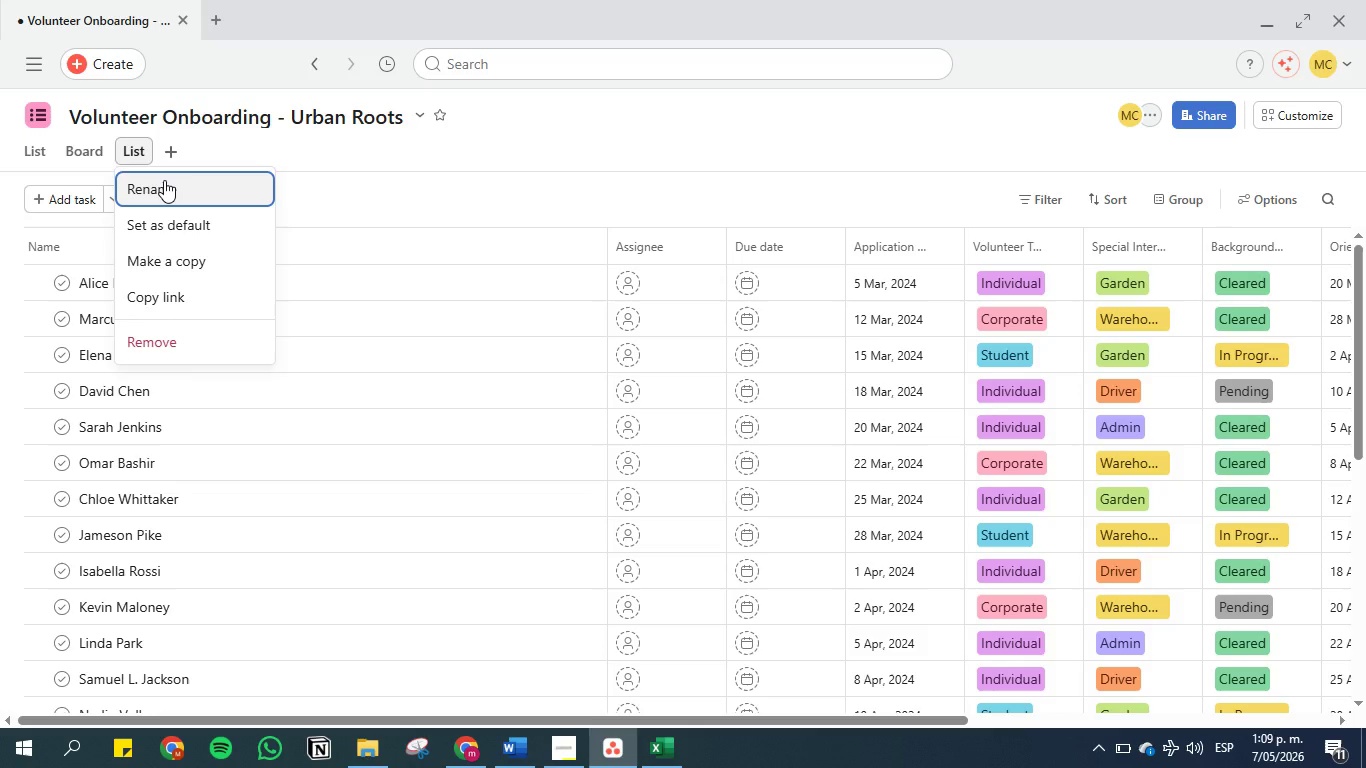 
left_click([164, 180])
 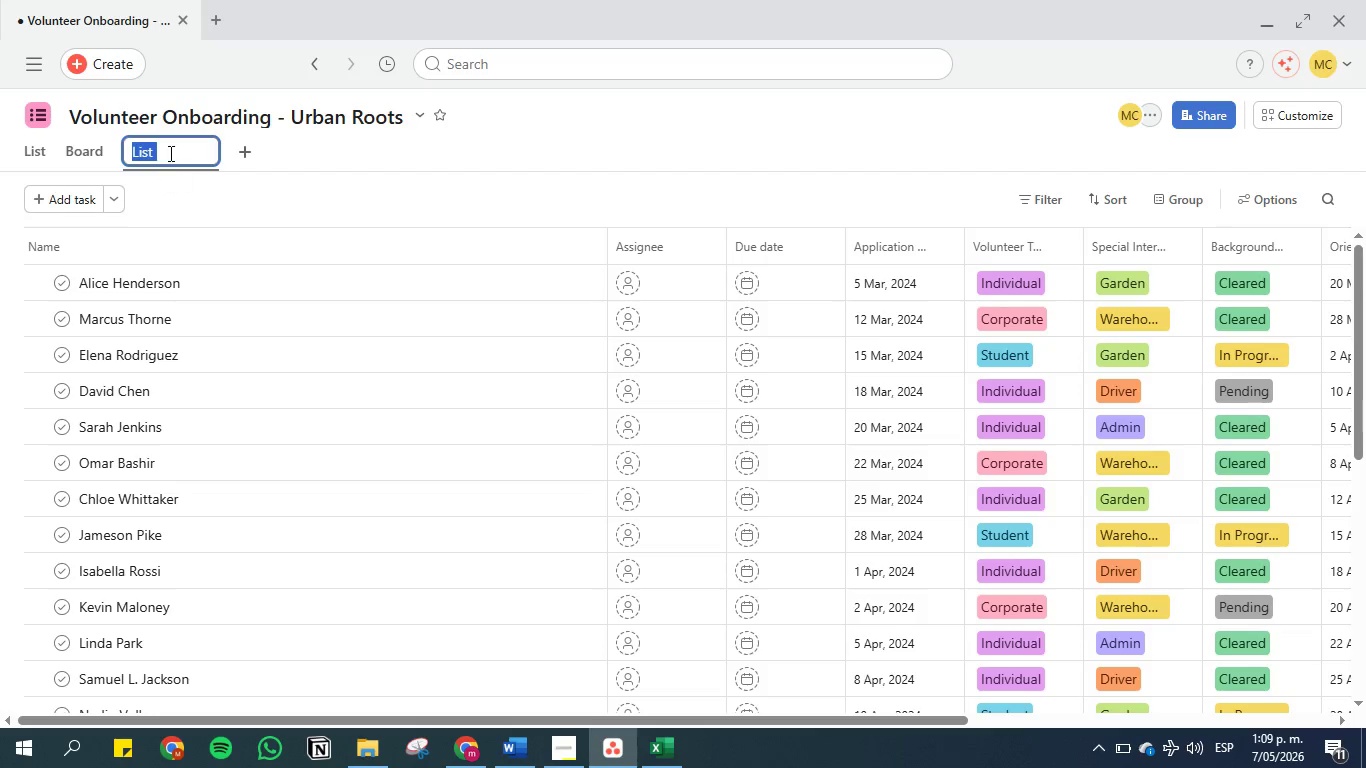 
left_click([169, 153])
 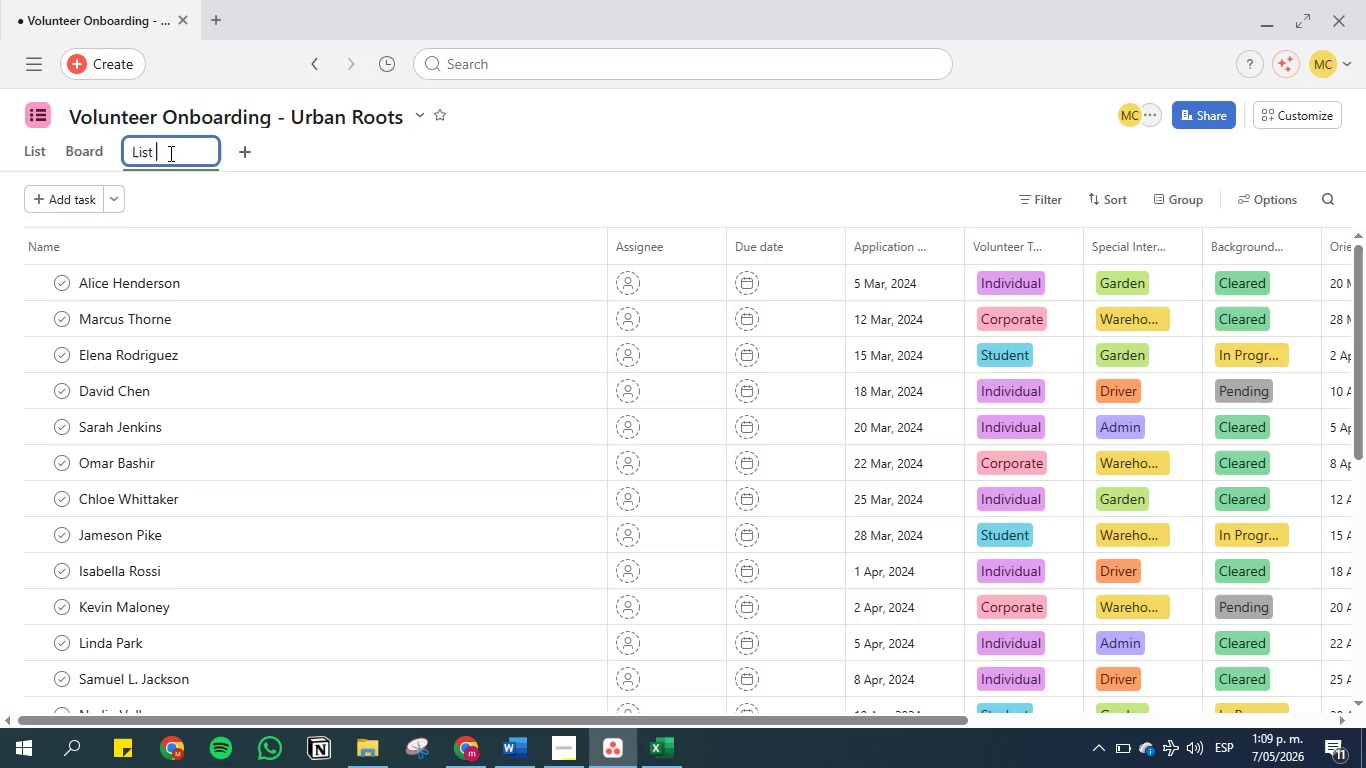 
key(Control+V)
 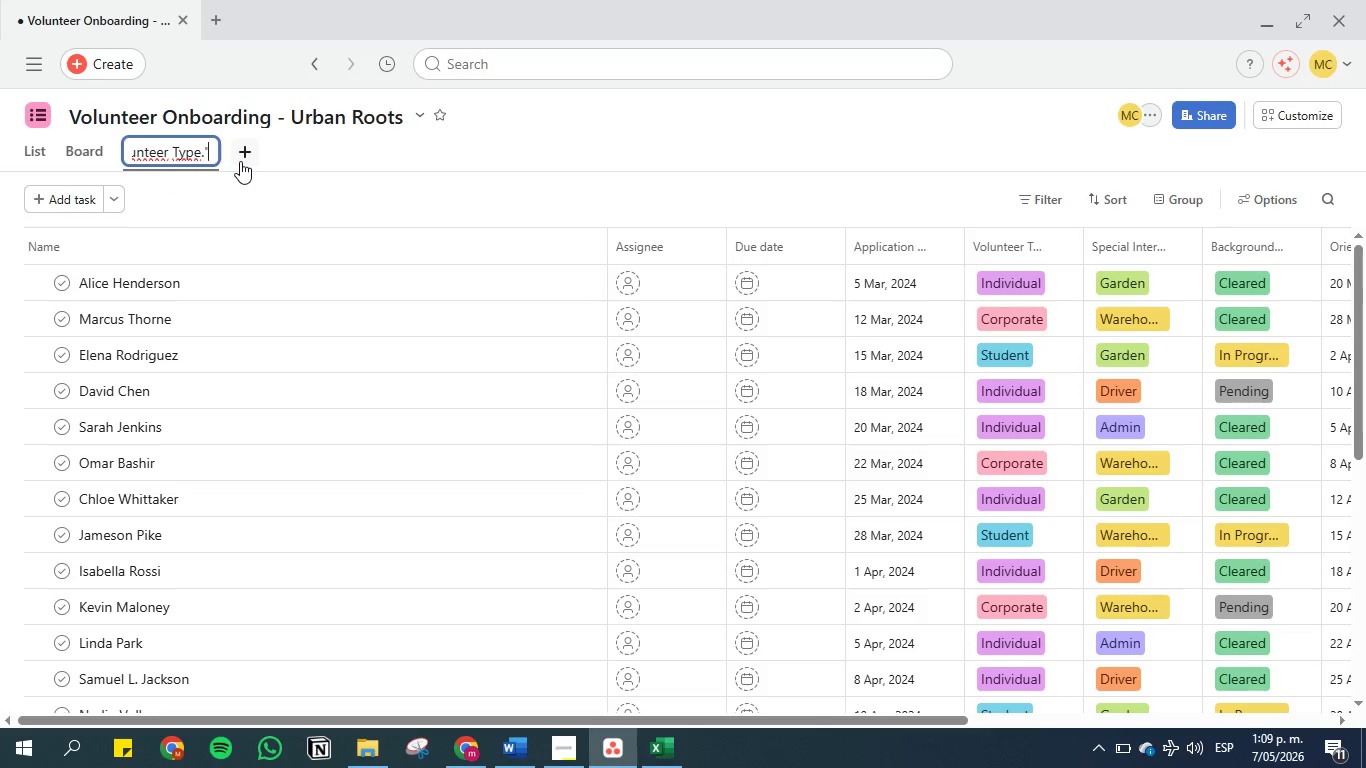 
key(Backspace)
 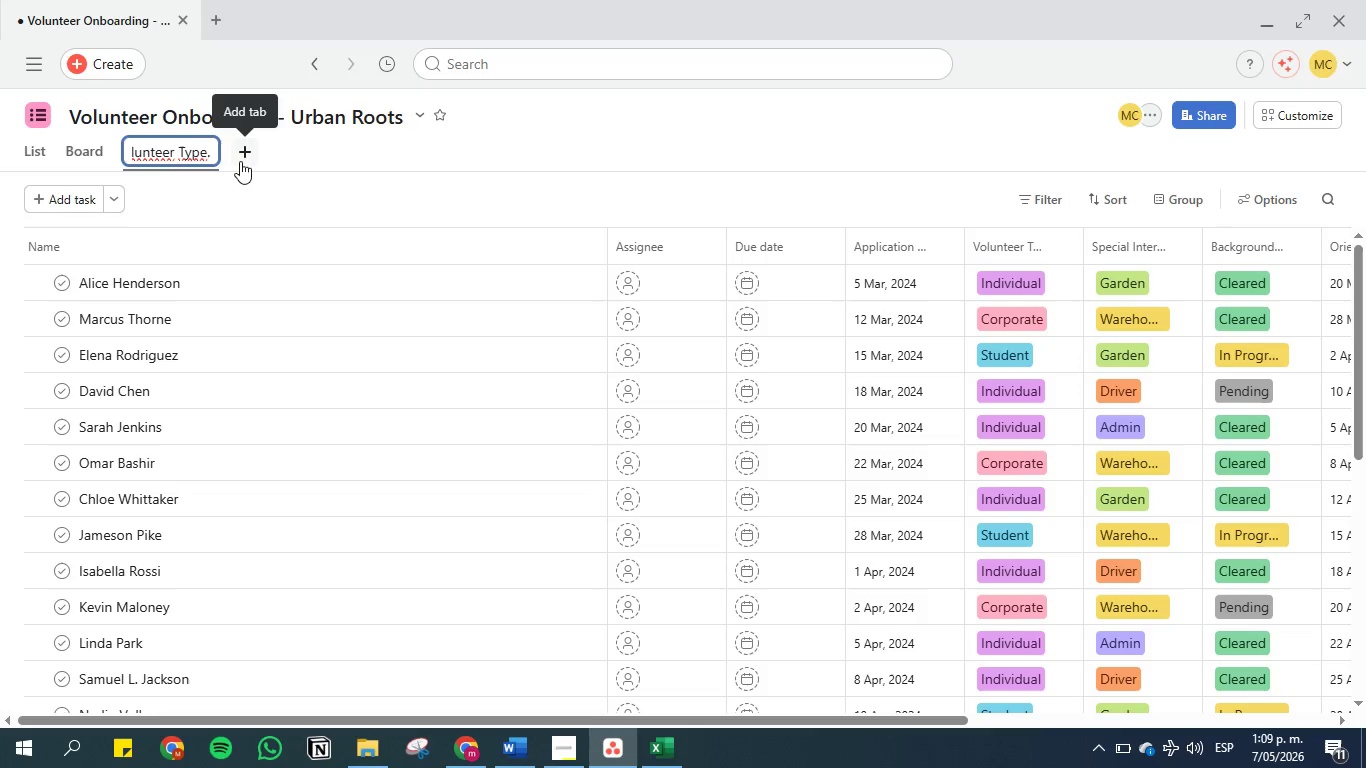 
key(Backspace)
 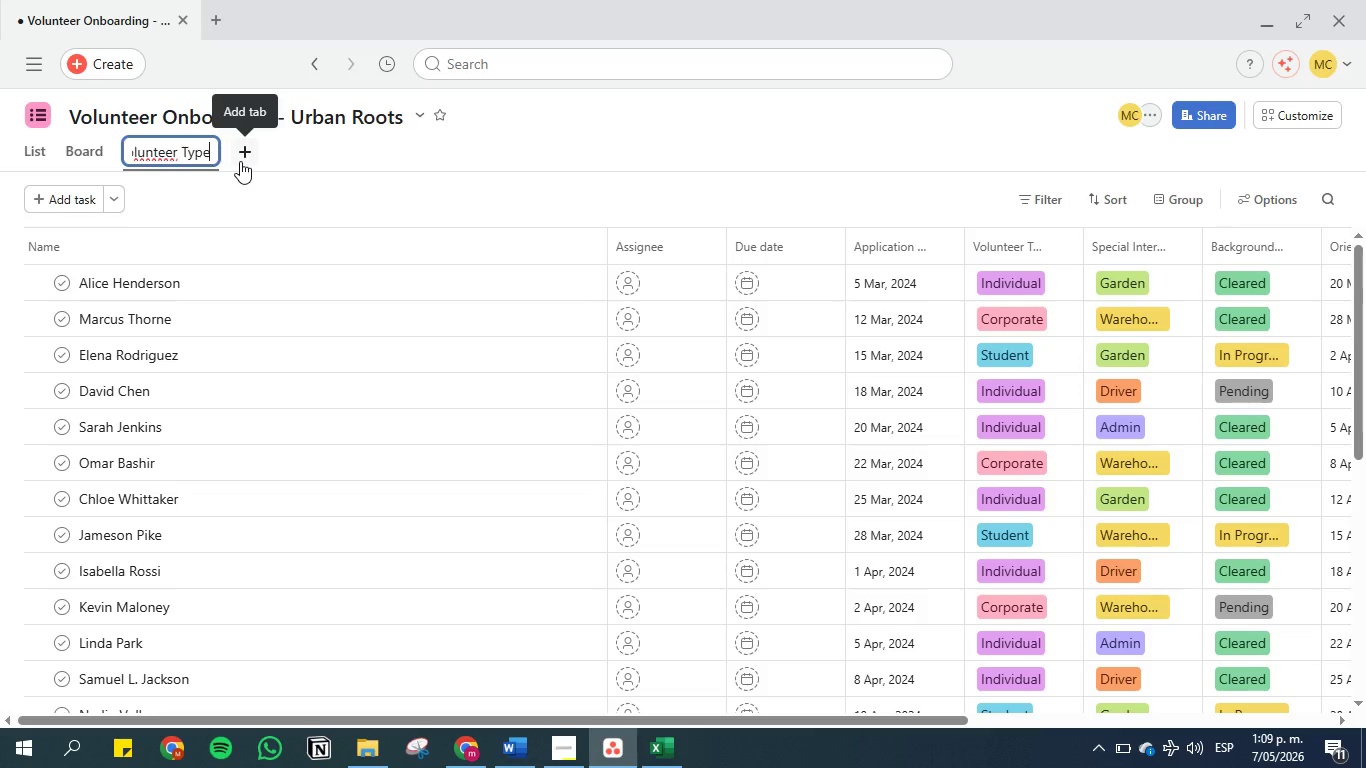 
hold_key(key=ArrowLeft, duration=1.0)
 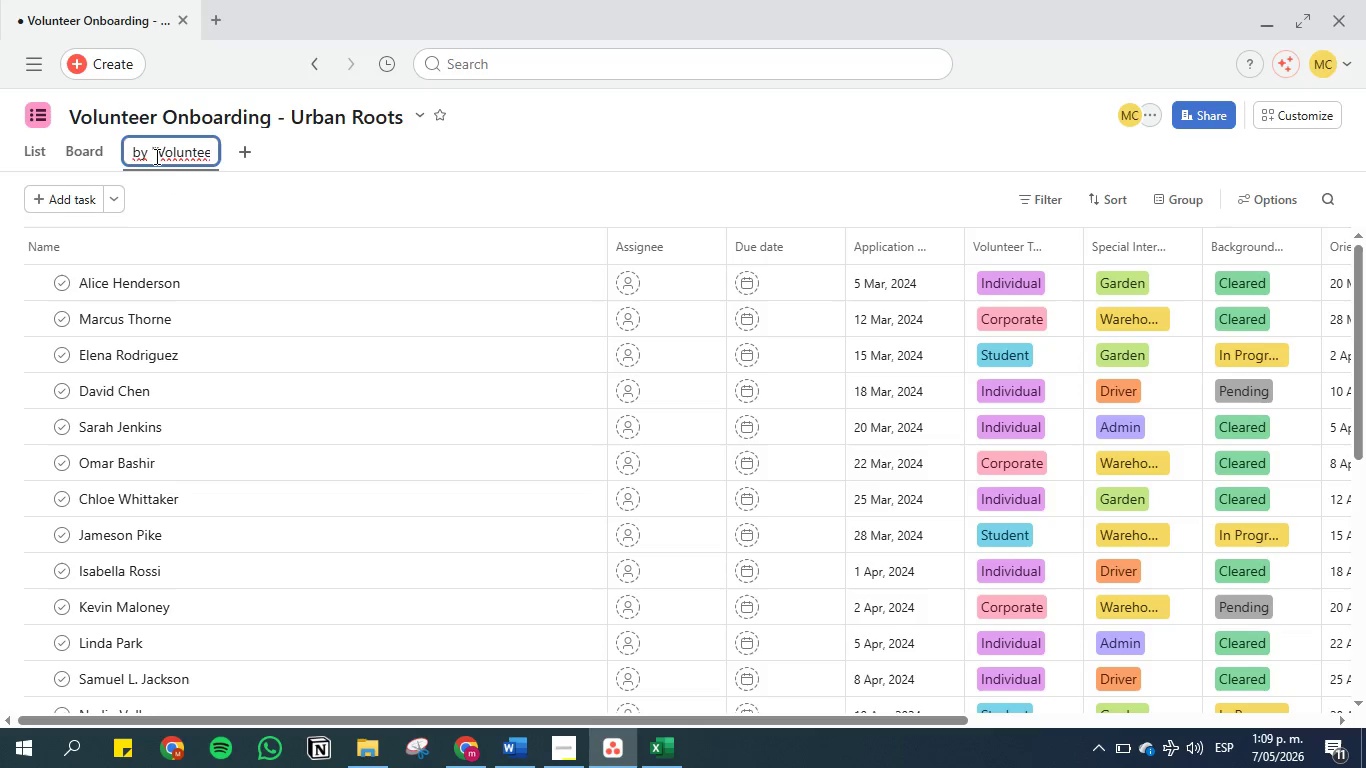 
left_click([159, 154])
 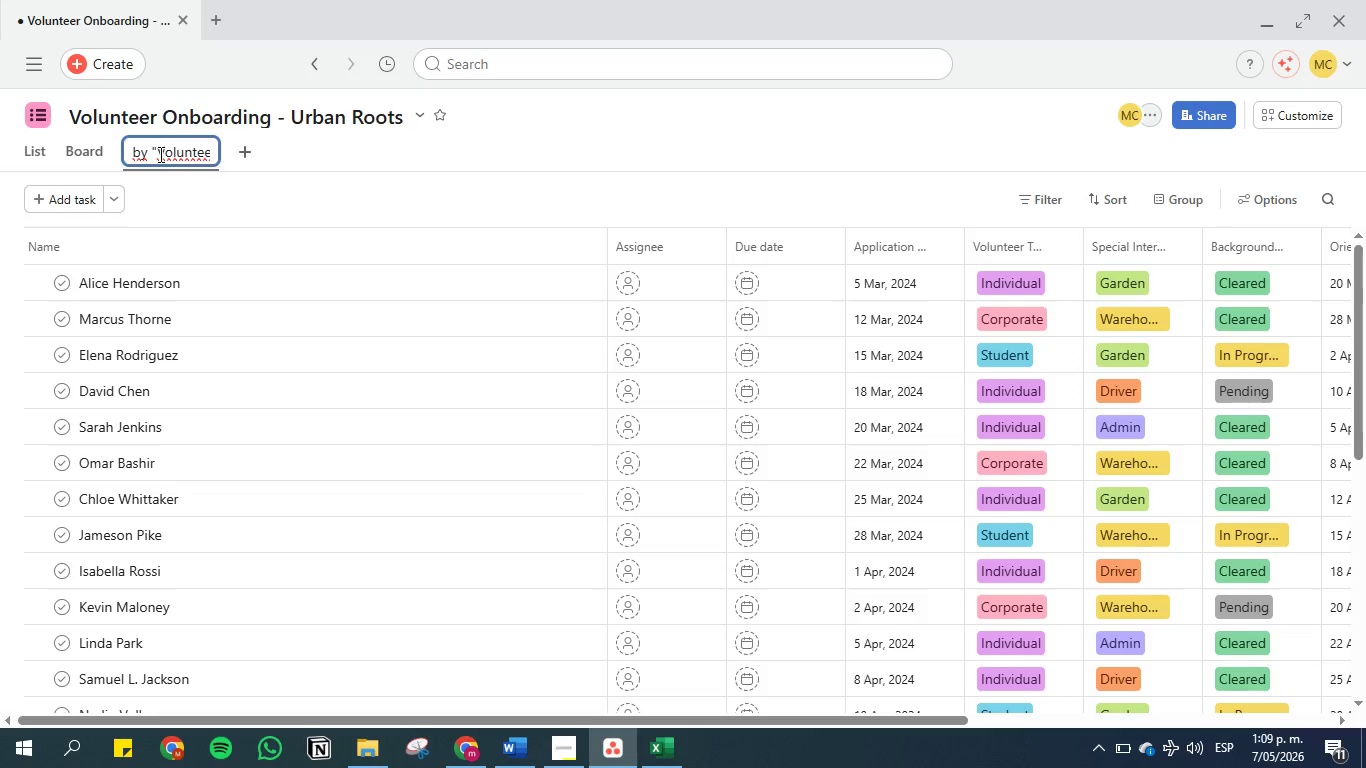 
key(Backspace)
 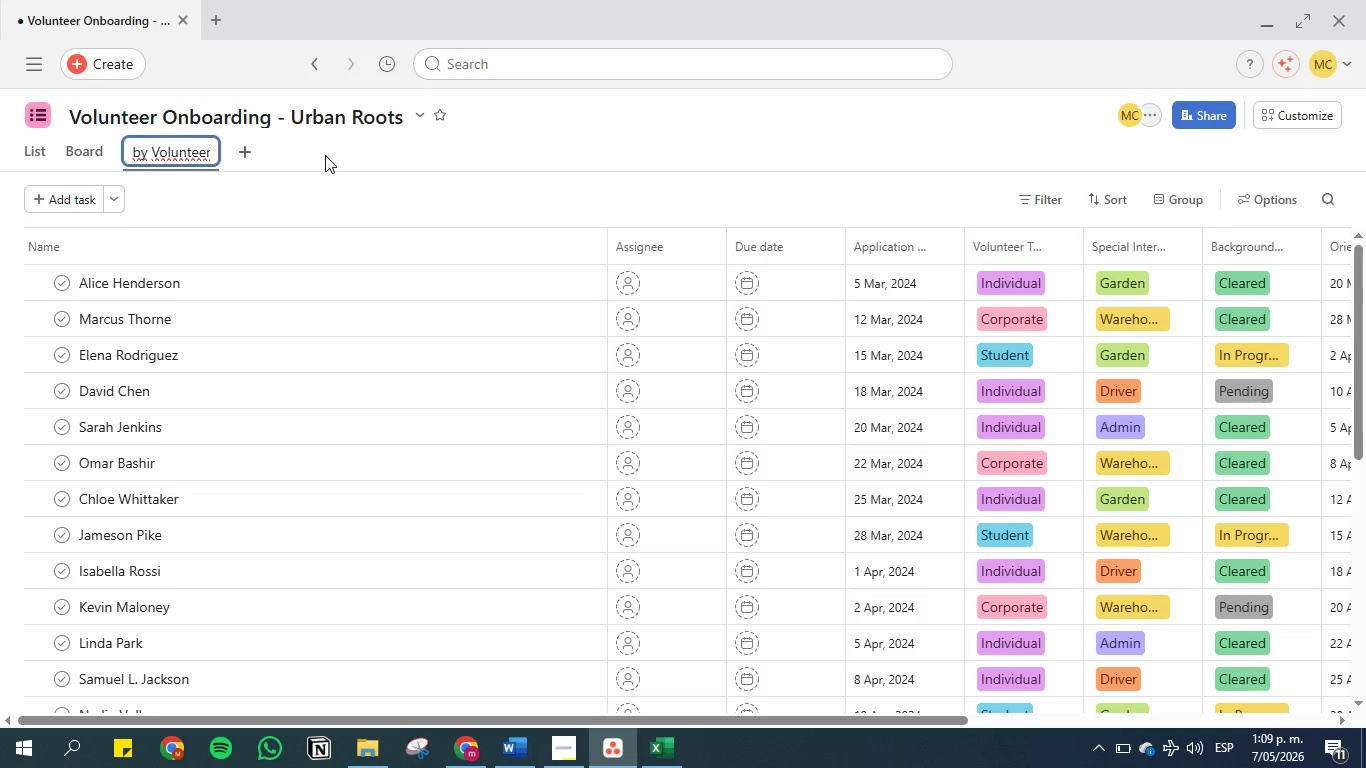 
left_click([325, 155])
 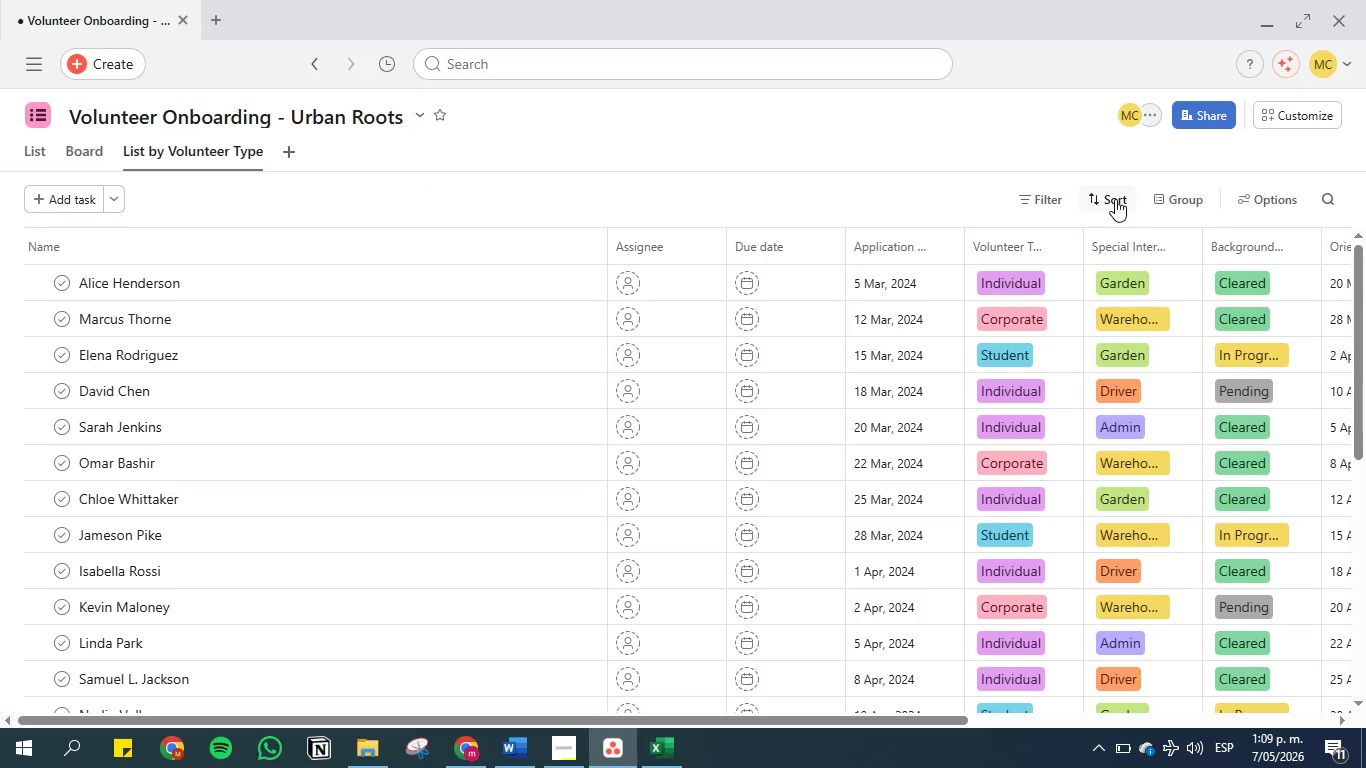 
wait(5.95)
 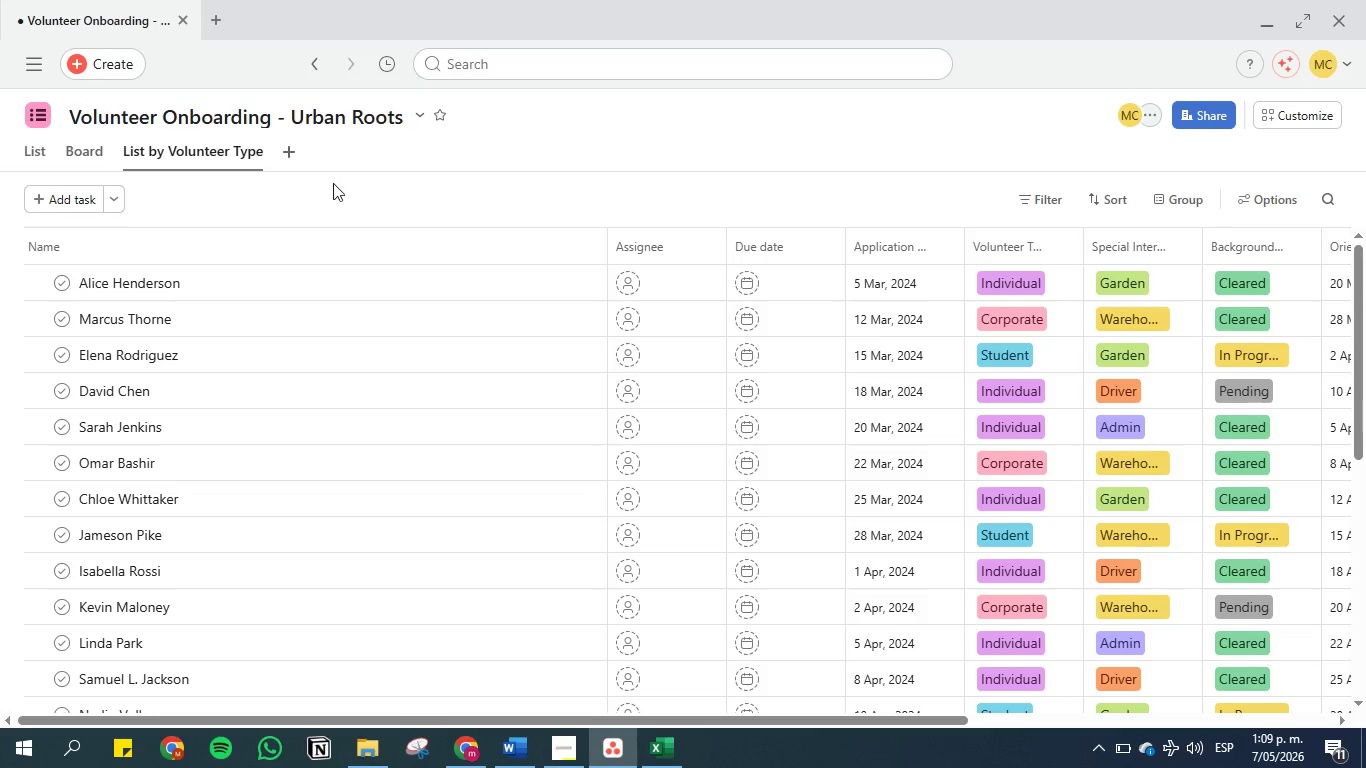 
left_click([1115, 199])
 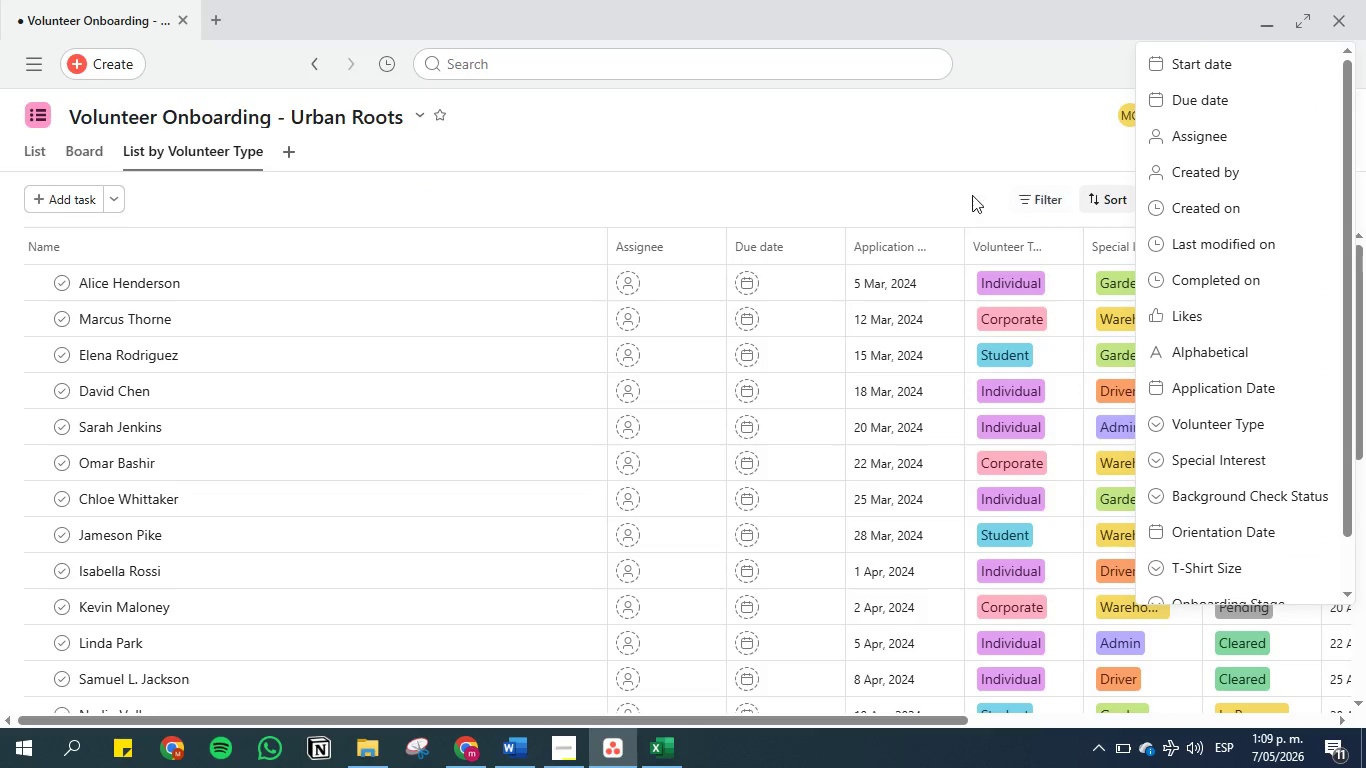 
left_click([935, 195])
 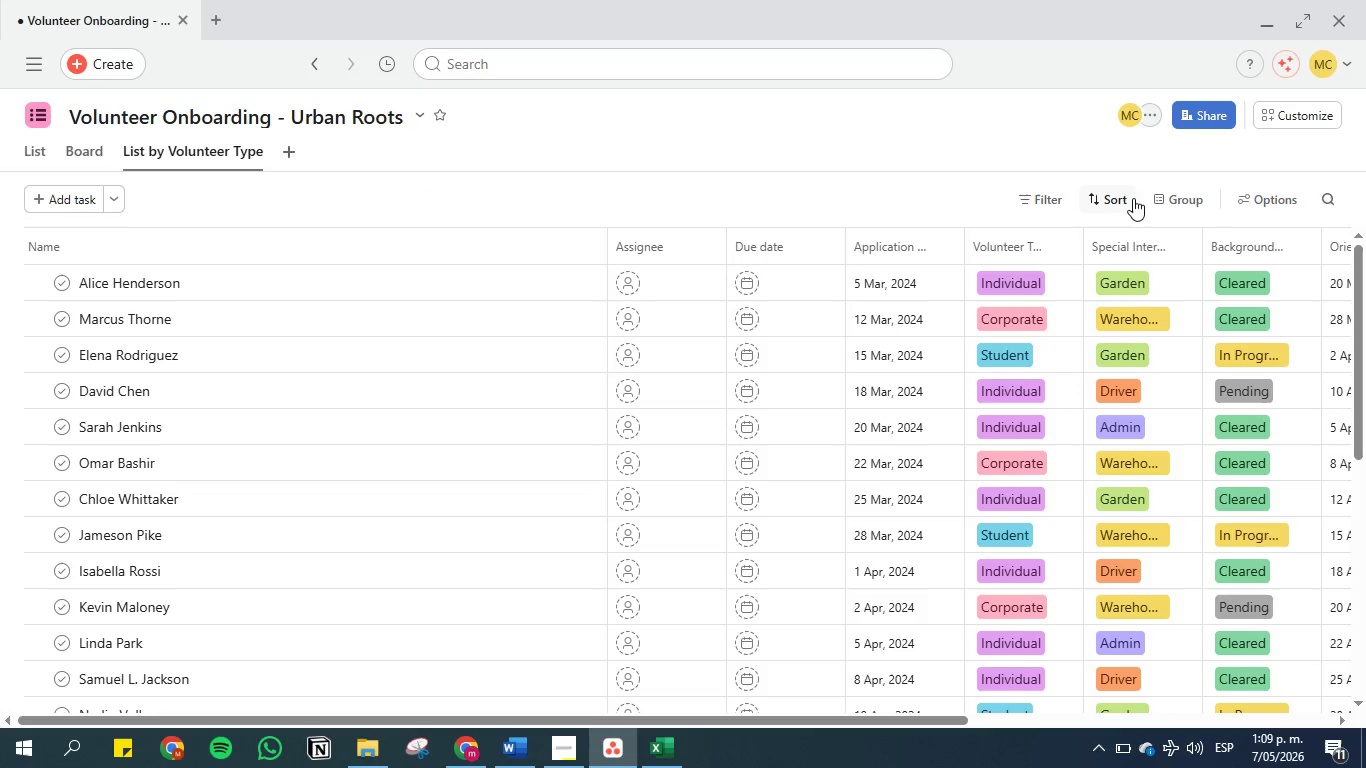 
left_click([1119, 196])
 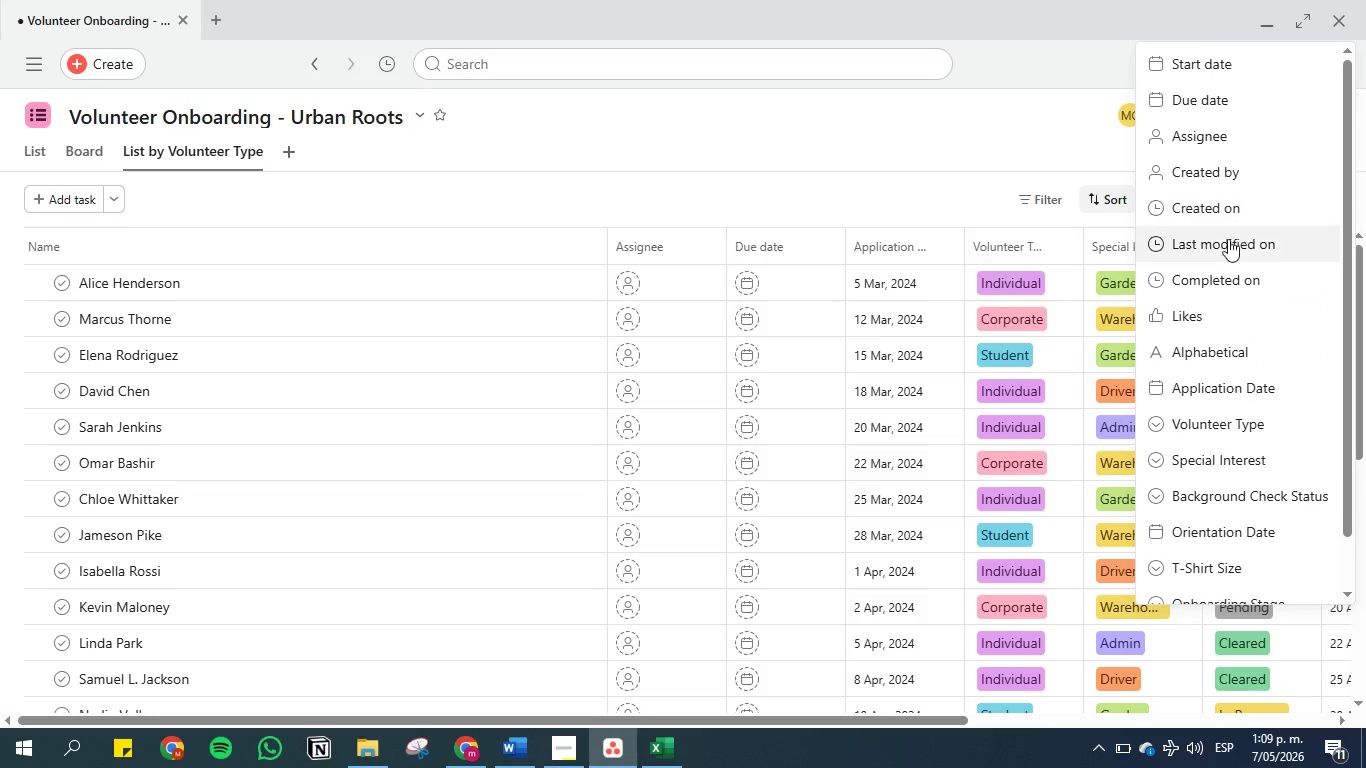 
scroll: coordinate [1207, 384], scroll_direction: down, amount: 1.0
 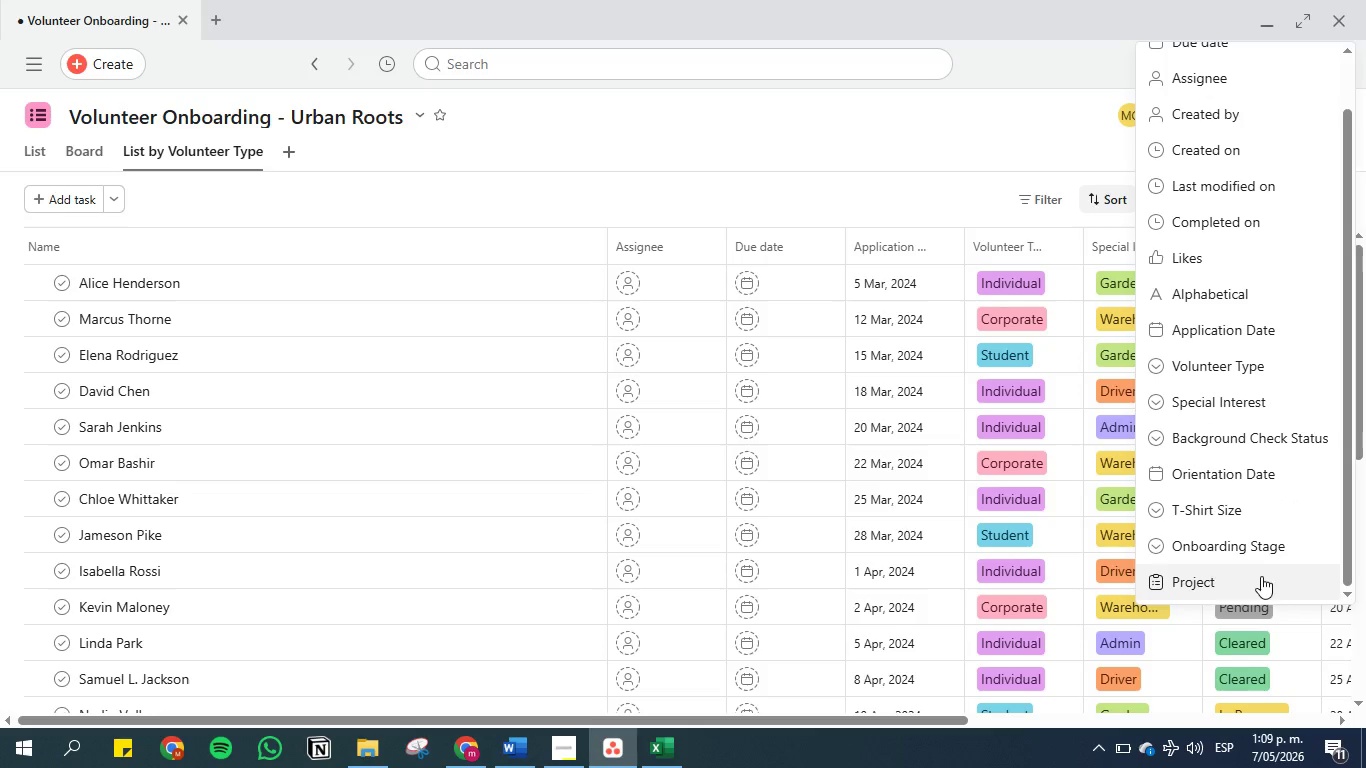 
left_click([1248, 377])
 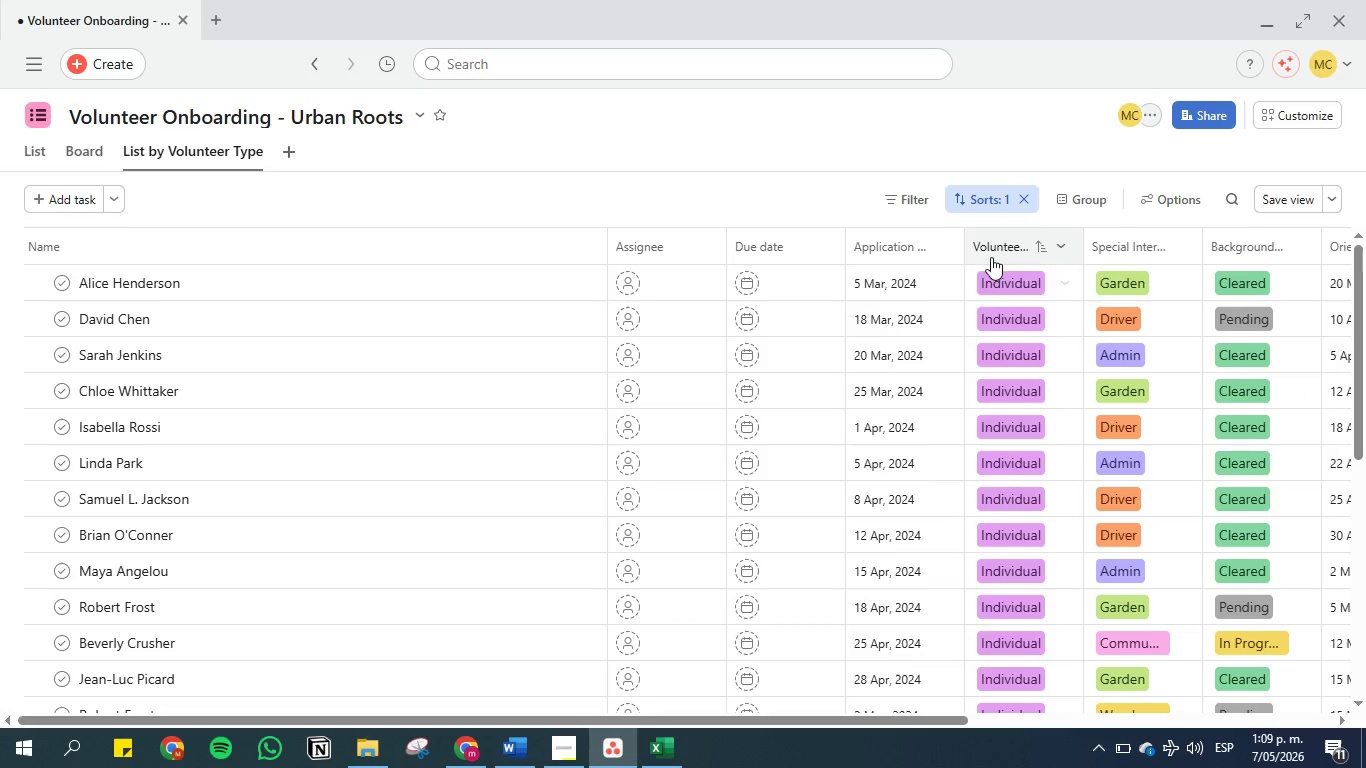 
scroll: coordinate [1046, 425], scroll_direction: down, amount: 5.0
 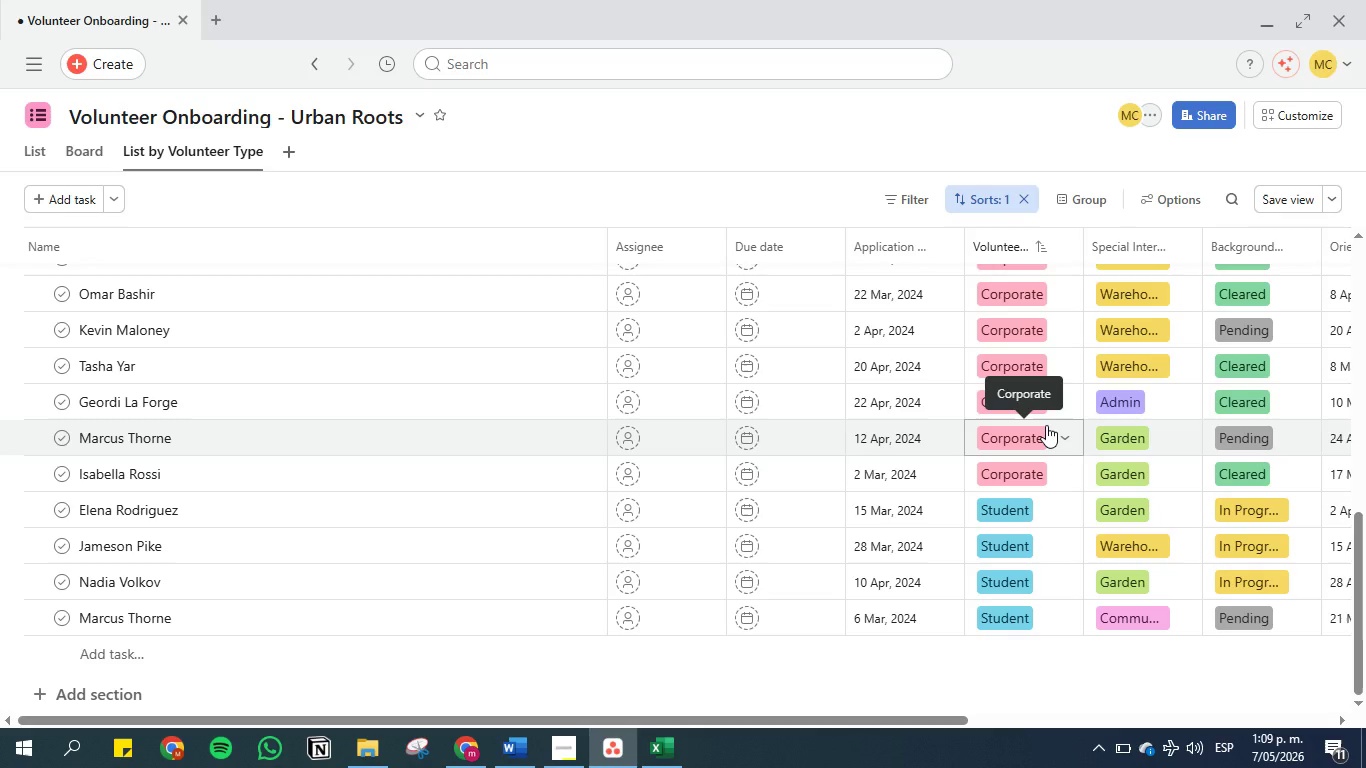 
scroll: coordinate [1045, 424], scroll_direction: up, amount: 9.0
 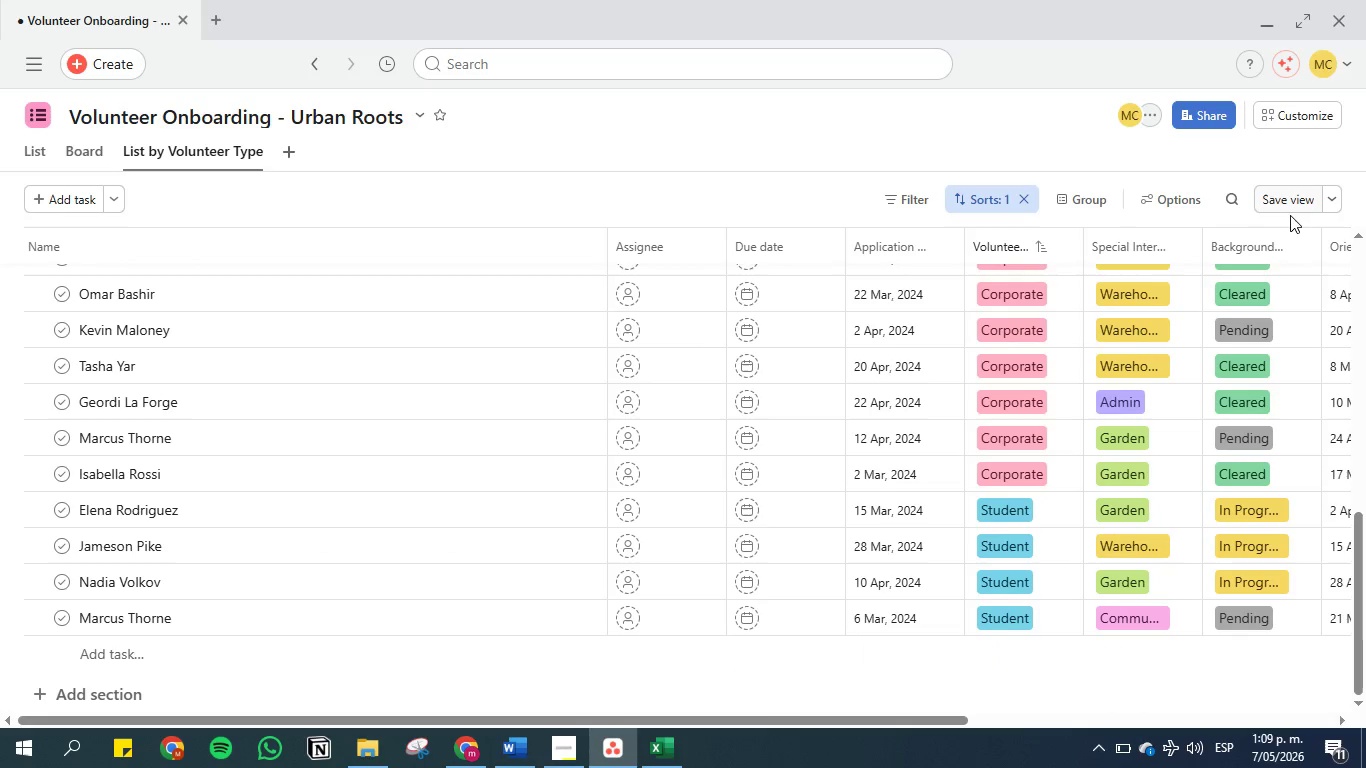 
left_click([1273, 195])
 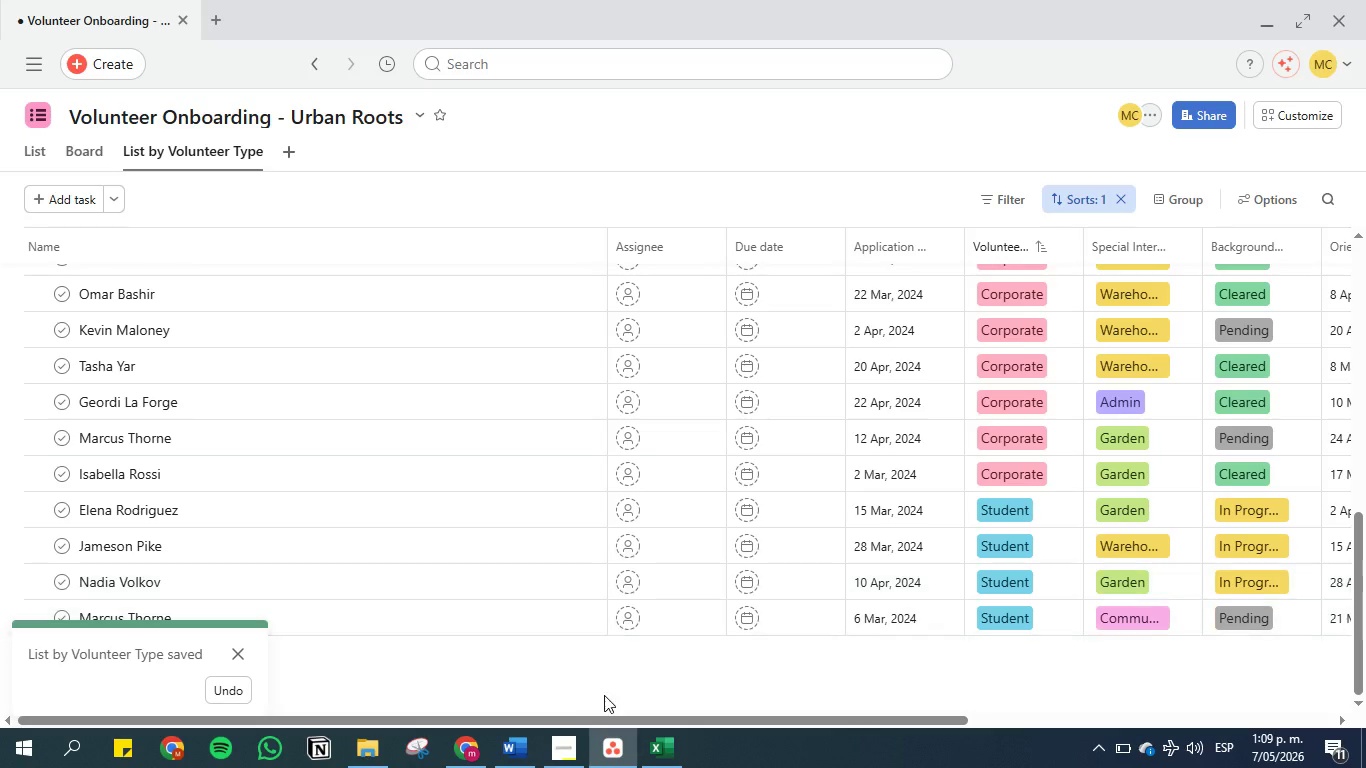 
left_click([523, 751])
 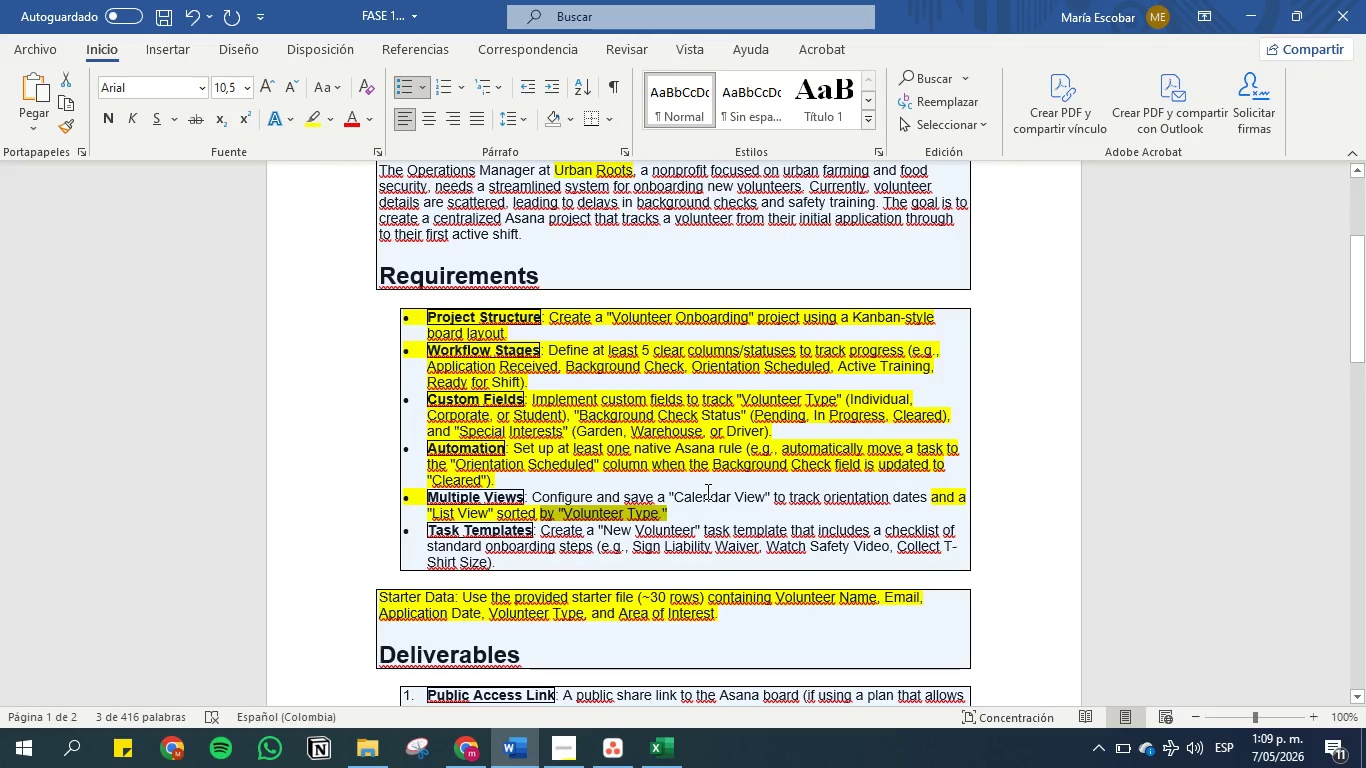 
left_click([701, 504])
 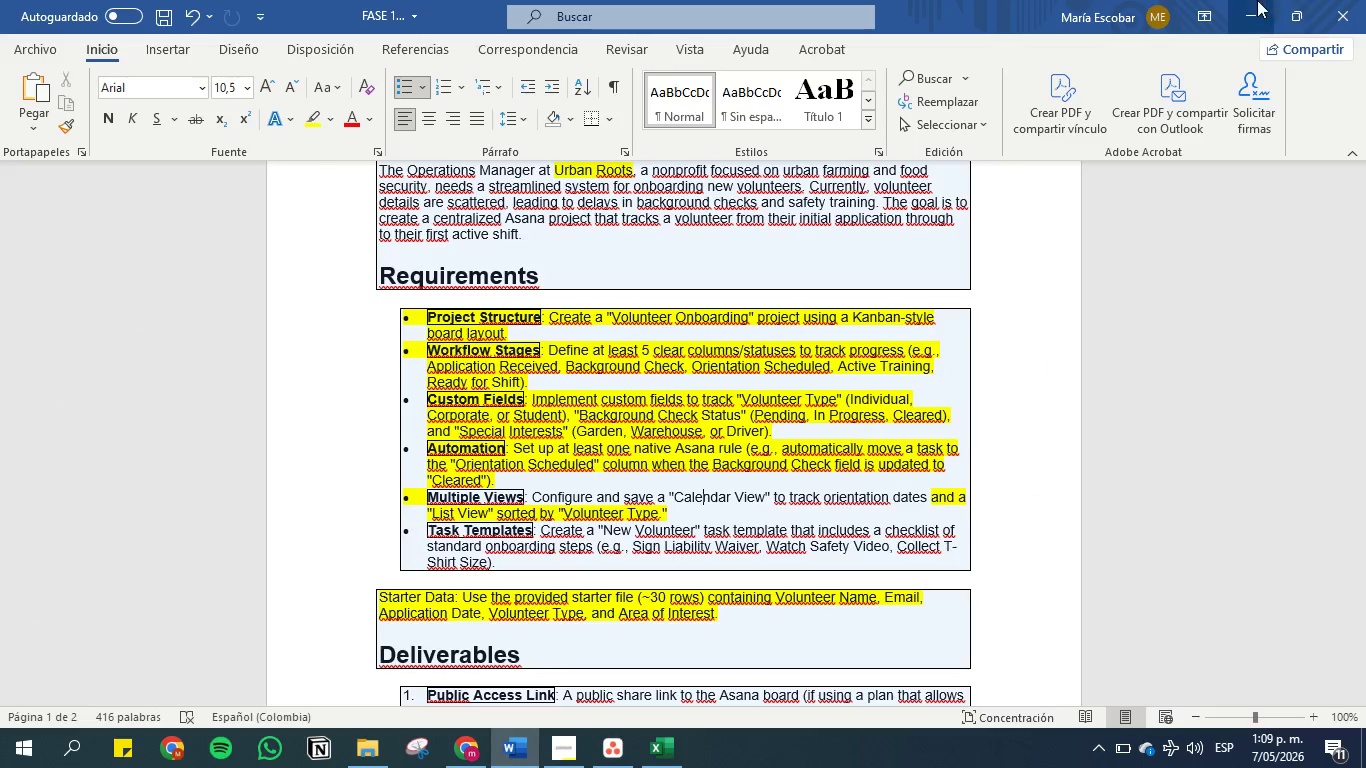 
left_click([1252, 8])
 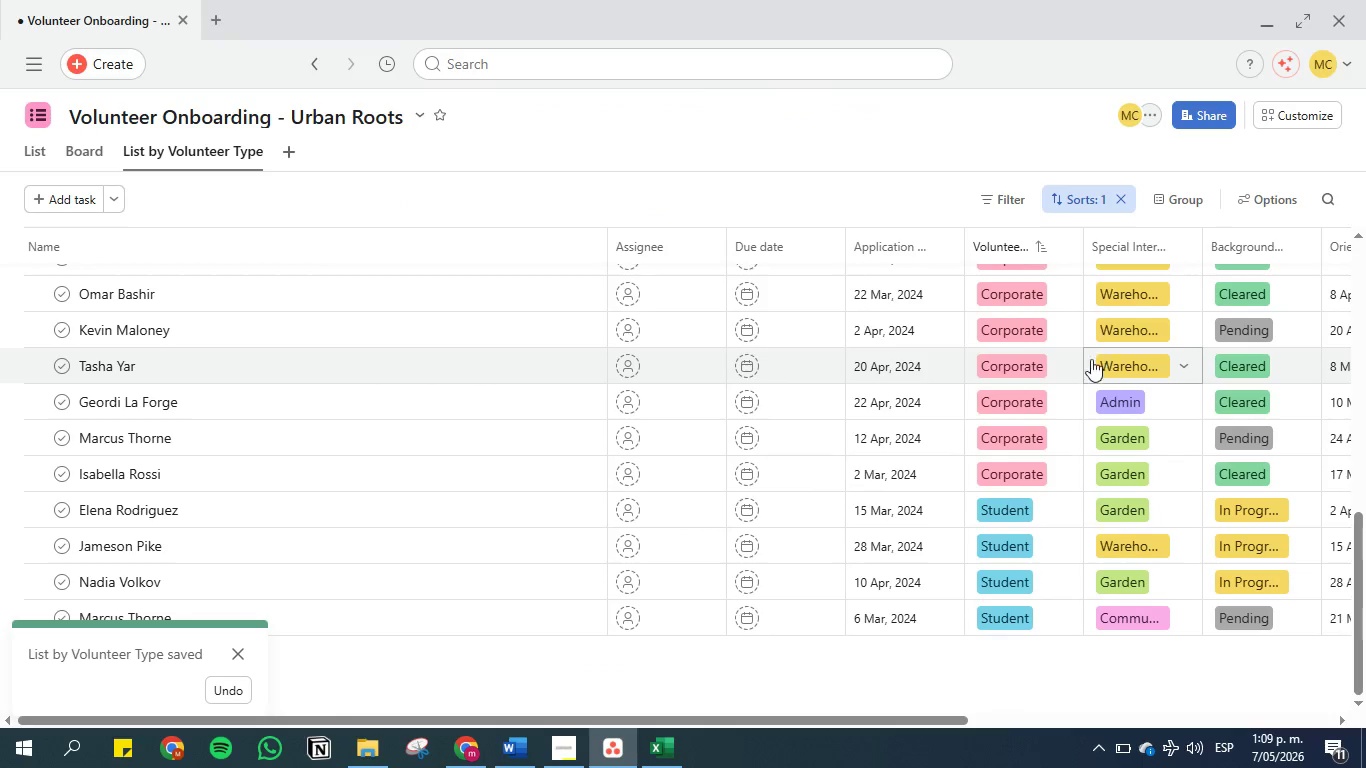 
scroll: coordinate [1117, 347], scroll_direction: down, amount: 12.0
 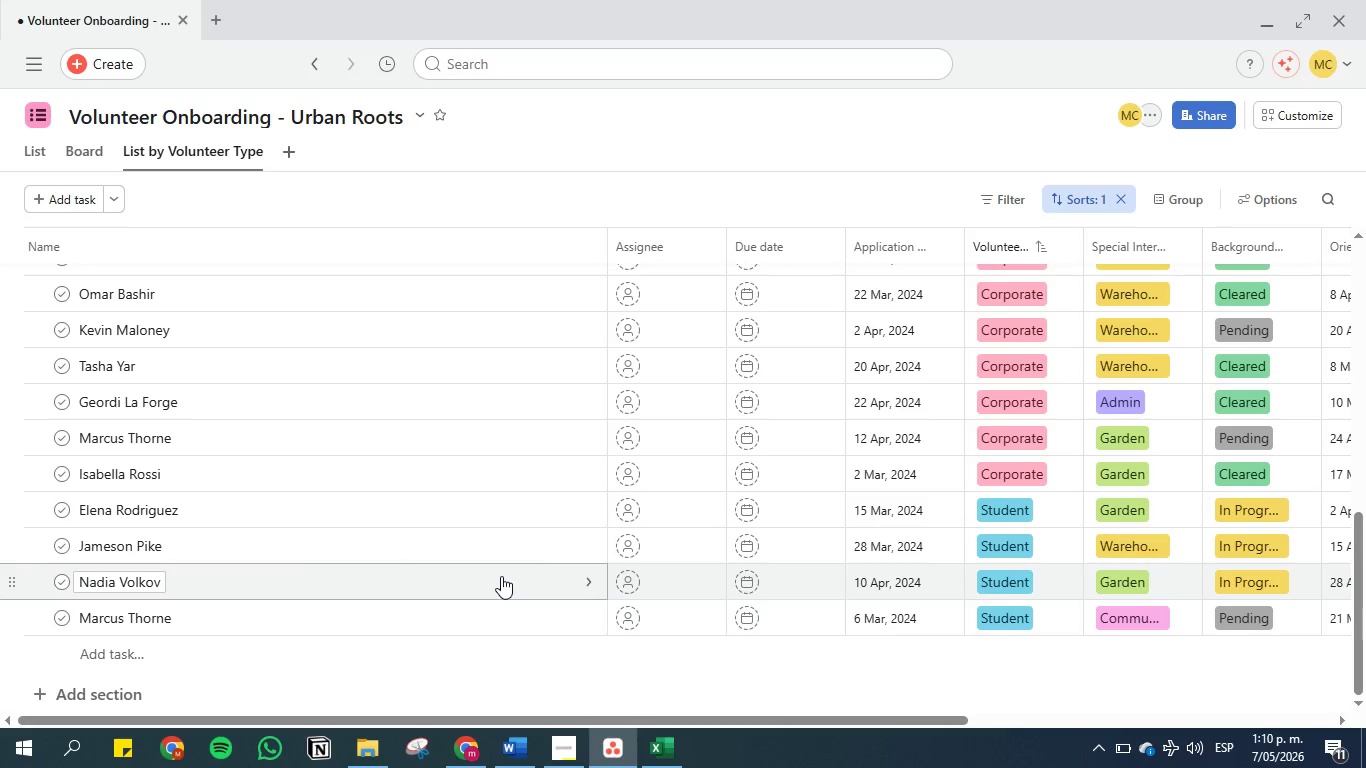 
left_click_drag(start_coordinate=[1001, 245], to_coordinate=[604, 232])
 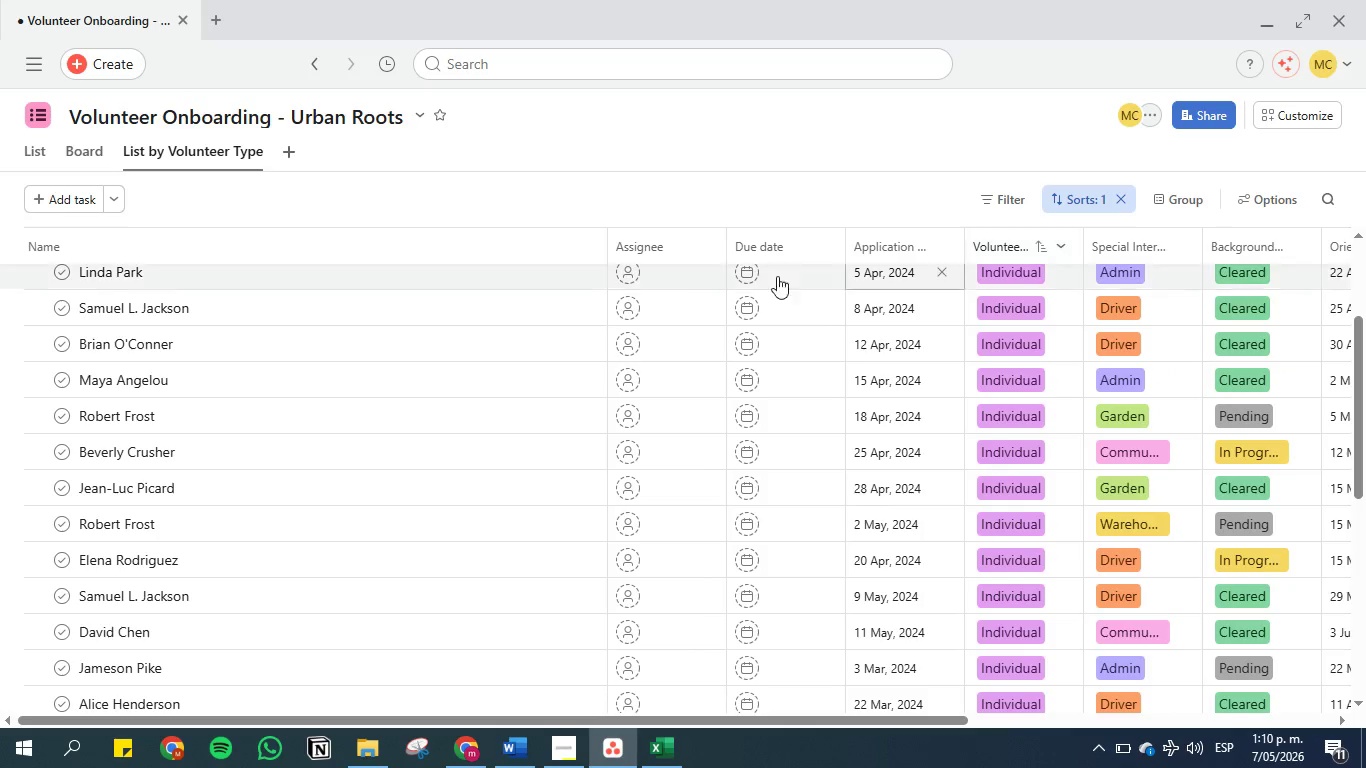 
scroll: coordinate [840, 615], scroll_direction: down, amount: 3.0
 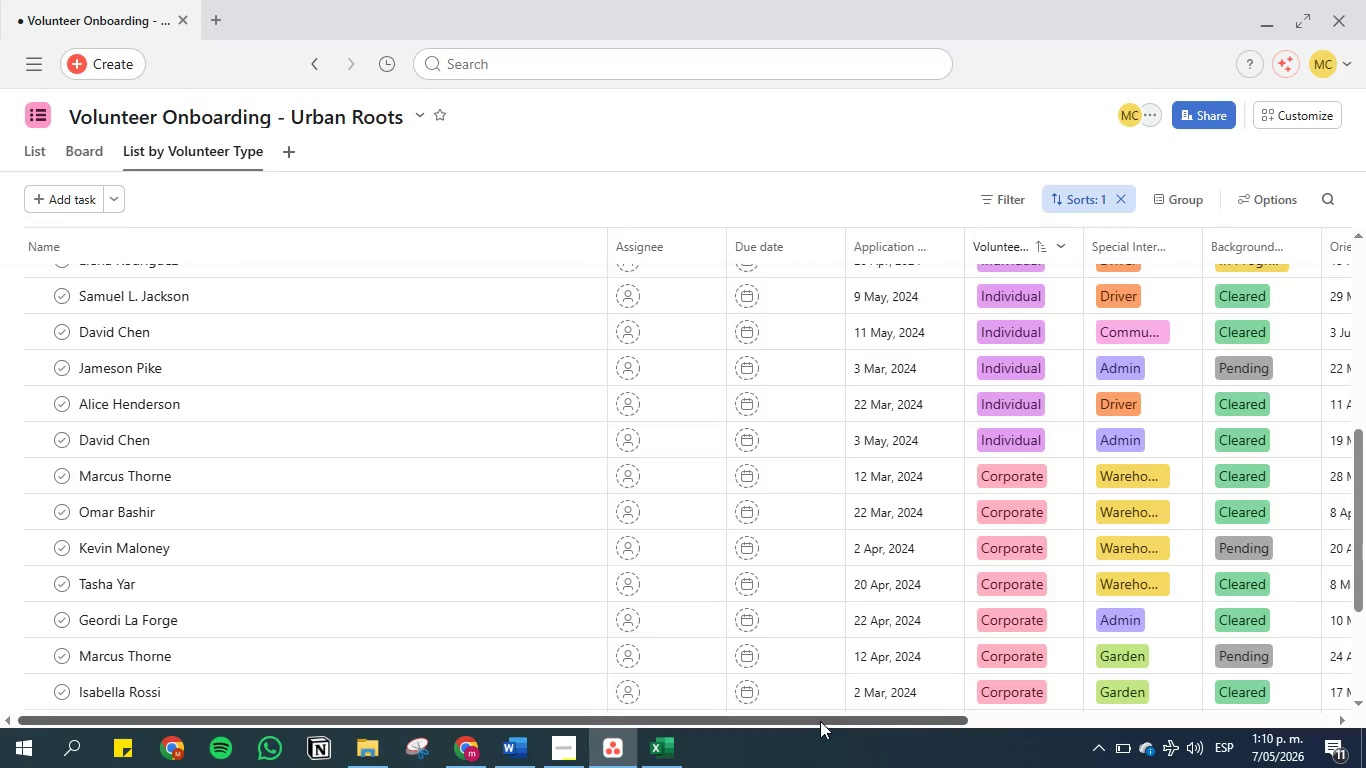 
left_click_drag(start_coordinate=[818, 718], to_coordinate=[730, 725])
 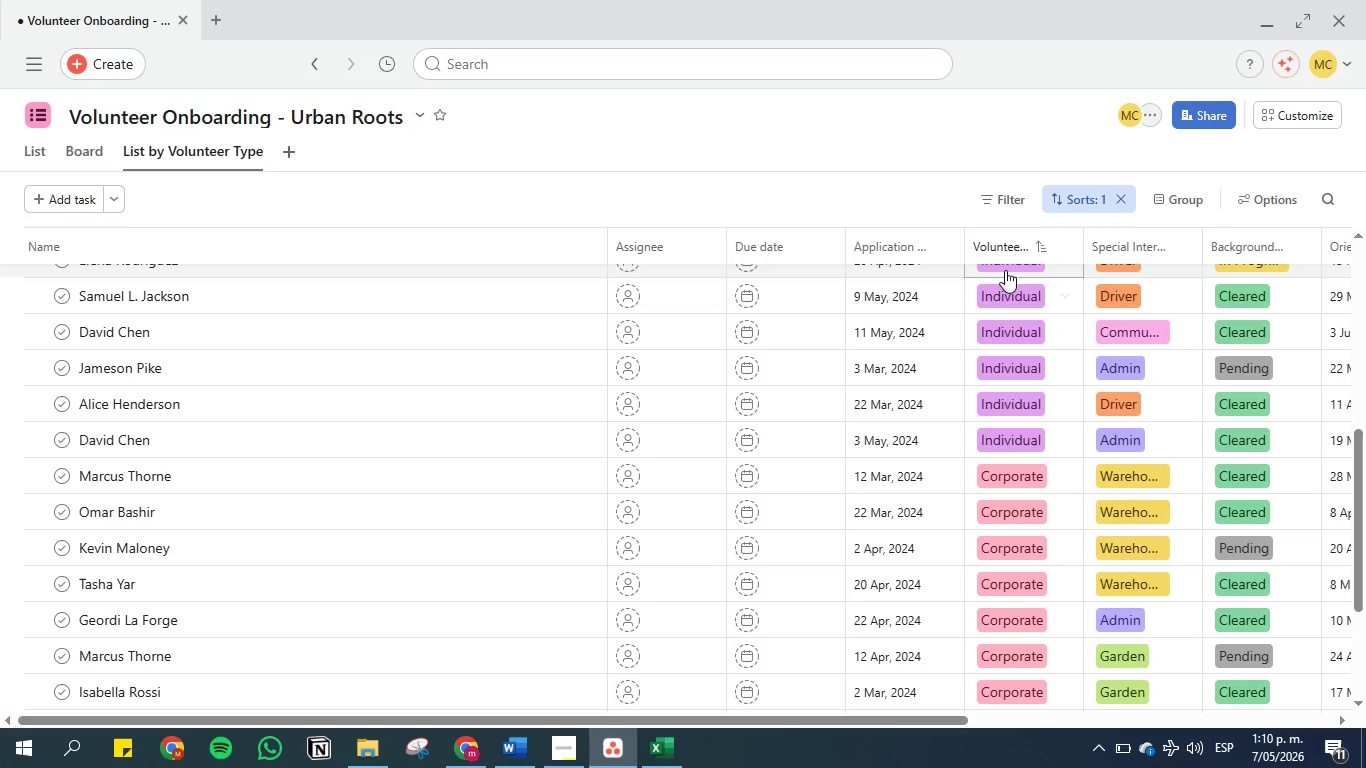 
left_click_drag(start_coordinate=[992, 244], to_coordinate=[614, 242])
 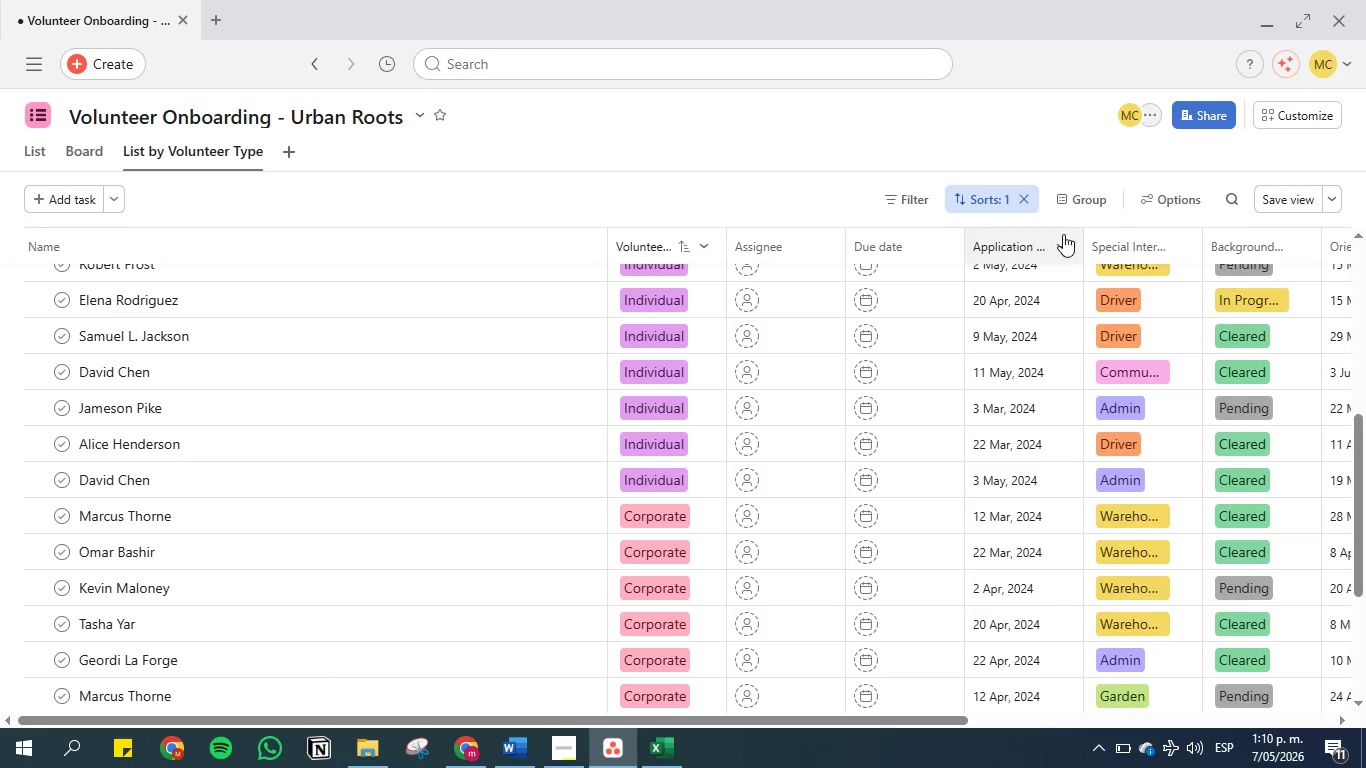 
mouse_move([1109, 239])
 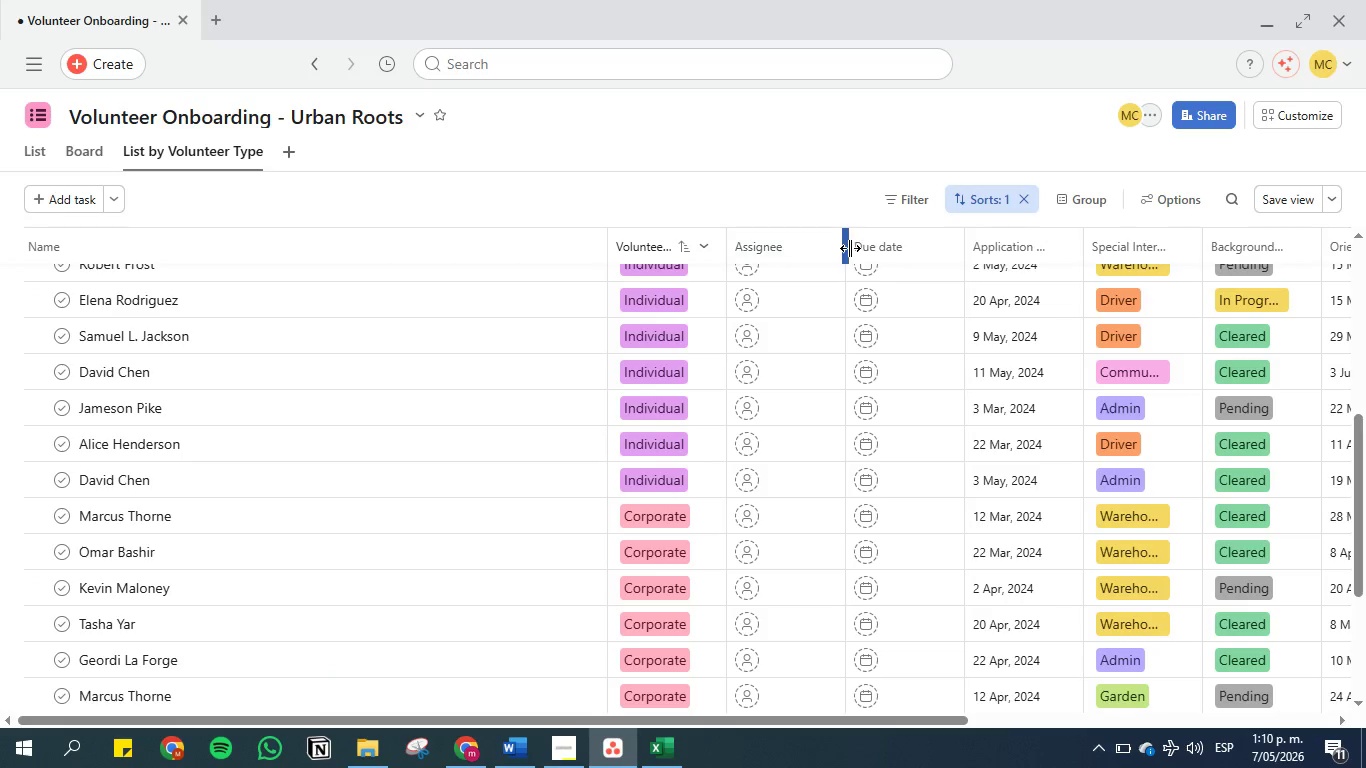 
mouse_move([1136, 240])
 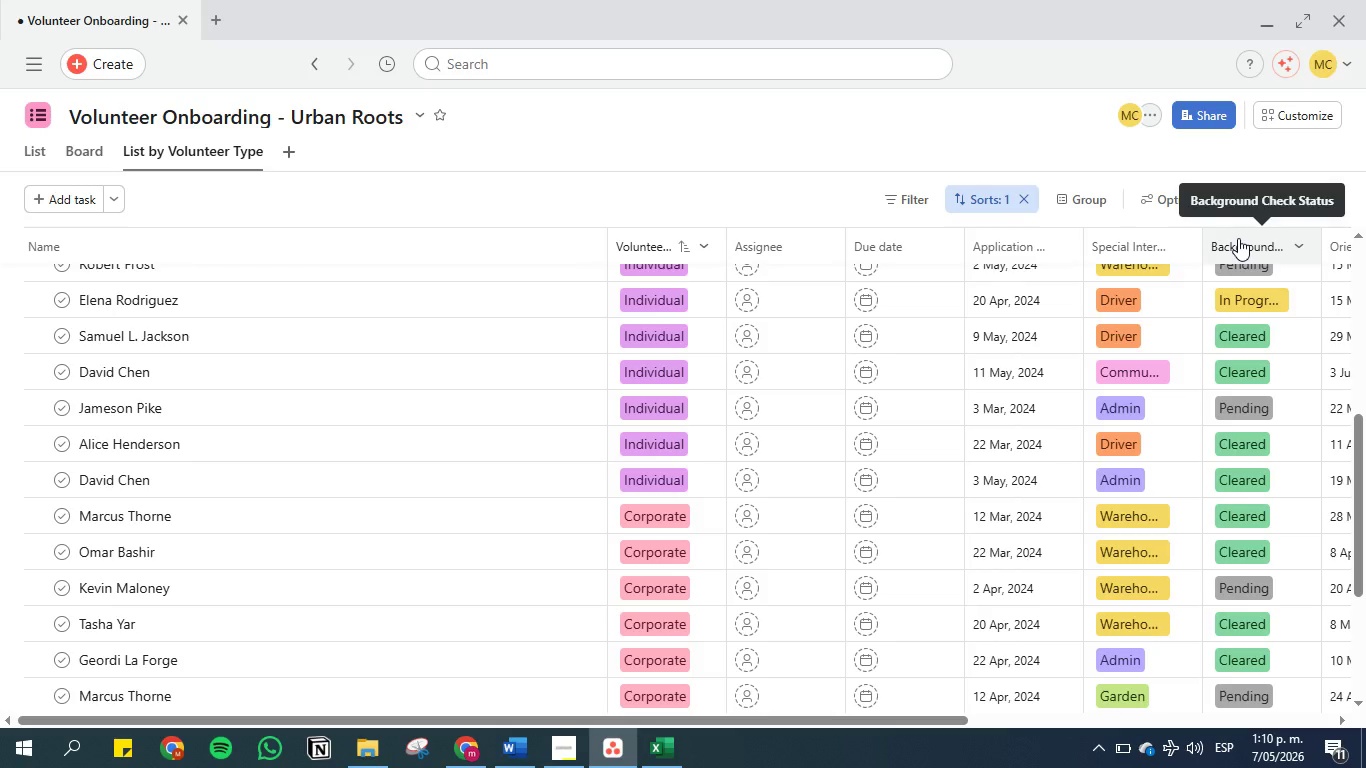 
left_click_drag(start_coordinate=[1238, 238], to_coordinate=[736, 247])
 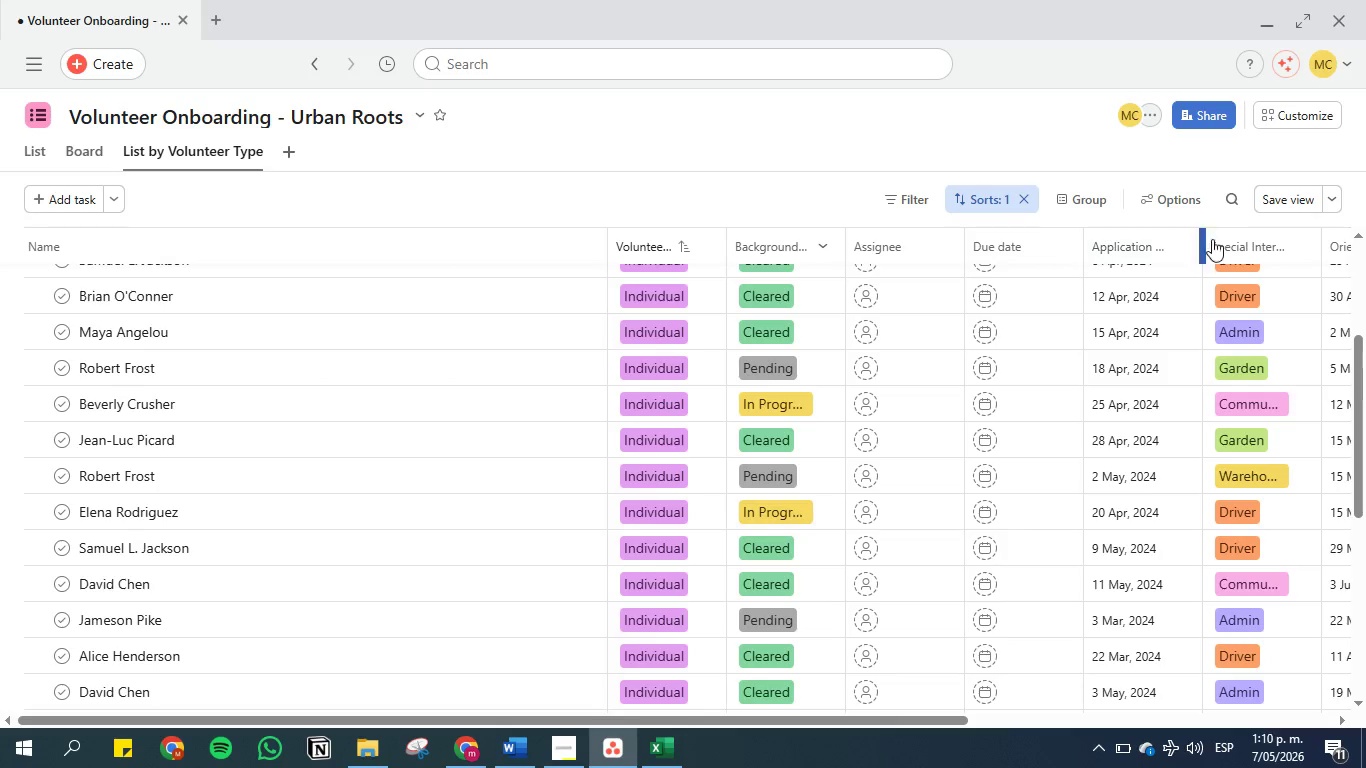 
left_click_drag(start_coordinate=[1244, 239], to_coordinate=[846, 244])
 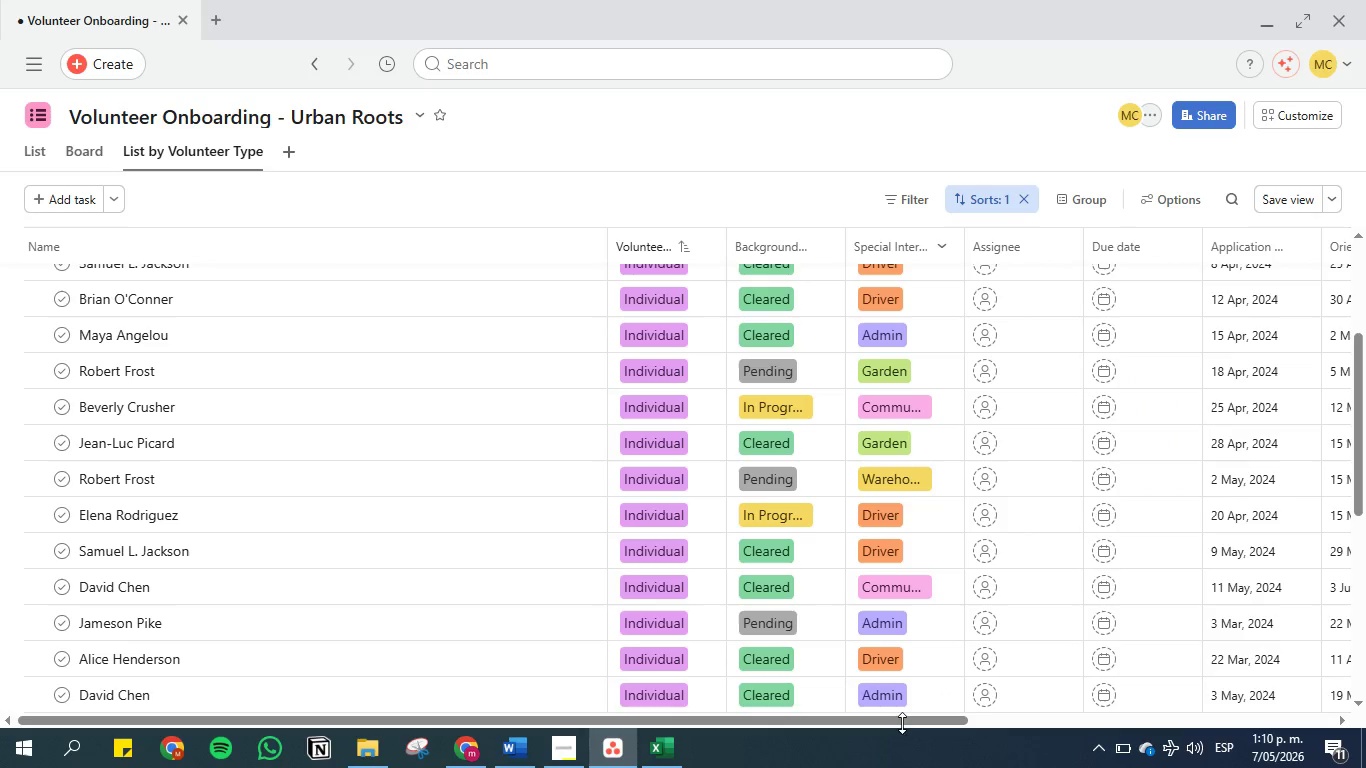 
left_click_drag(start_coordinate=[902, 718], to_coordinate=[1045, 714])
 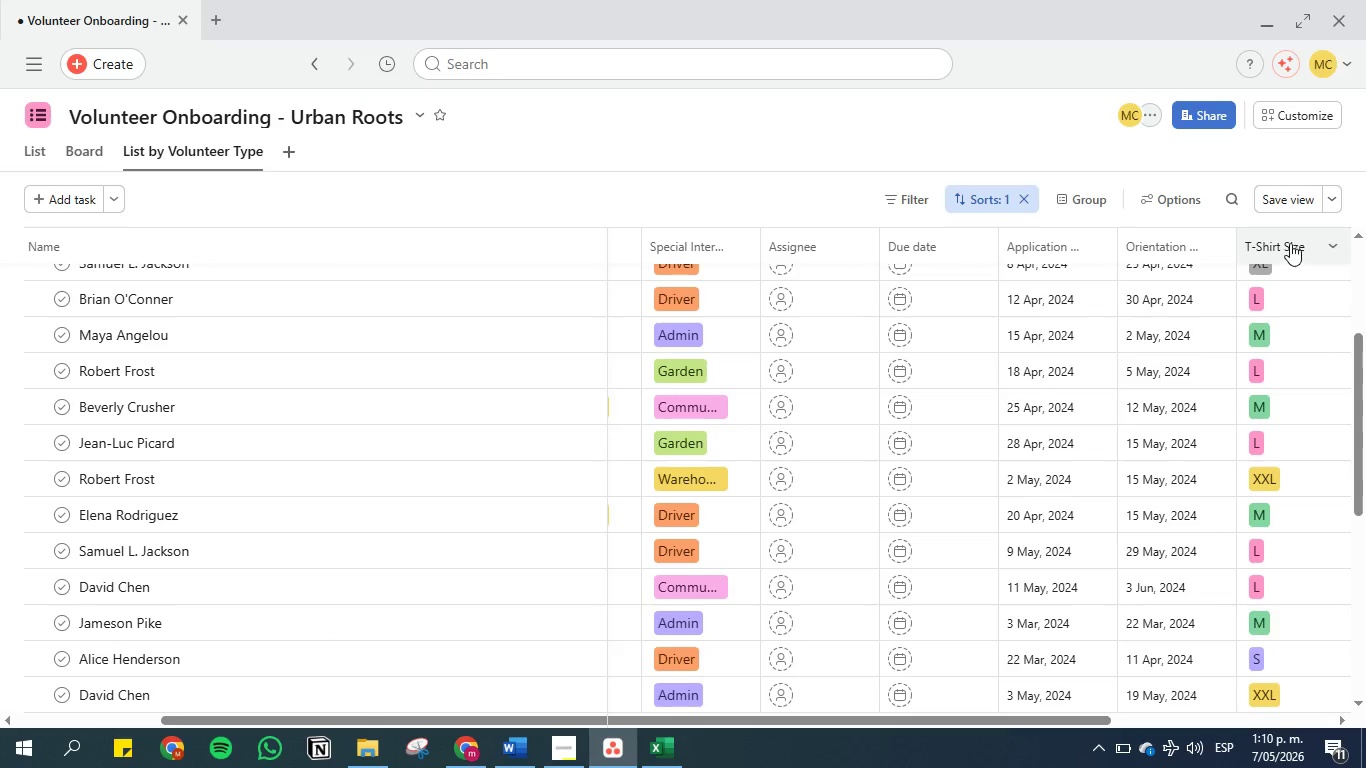 
left_click_drag(start_coordinate=[1290, 243], to_coordinate=[765, 241])
 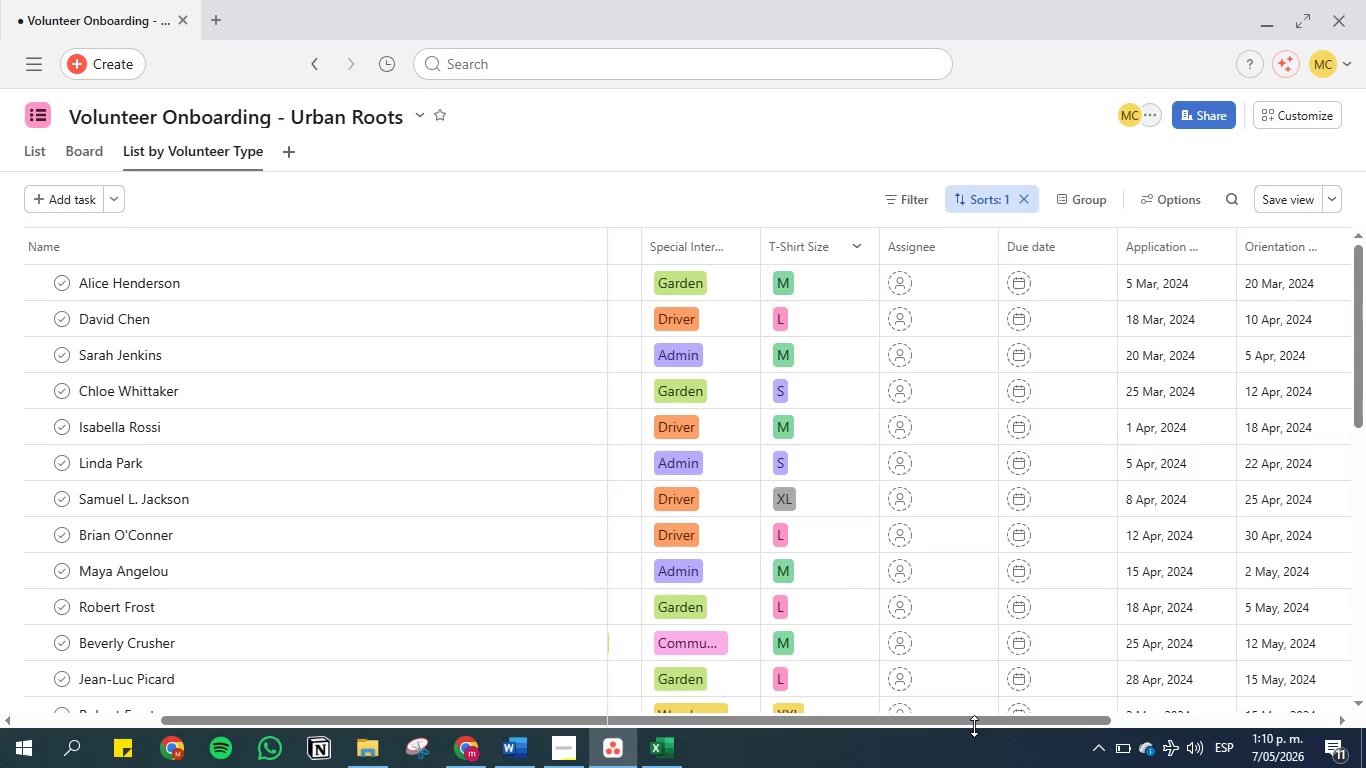 
left_click_drag(start_coordinate=[974, 715], to_coordinate=[1146, 707])
 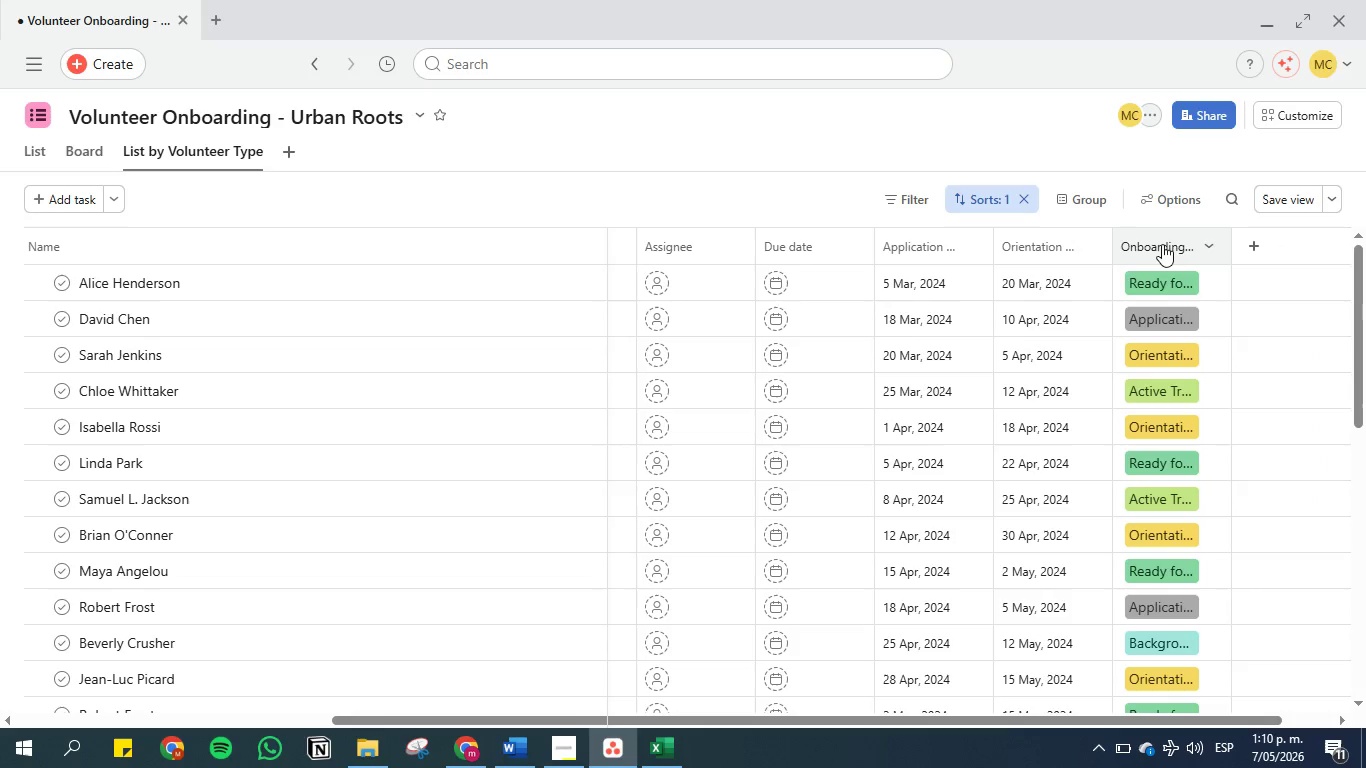 
left_click_drag(start_coordinate=[1162, 244], to_coordinate=[722, 239])
 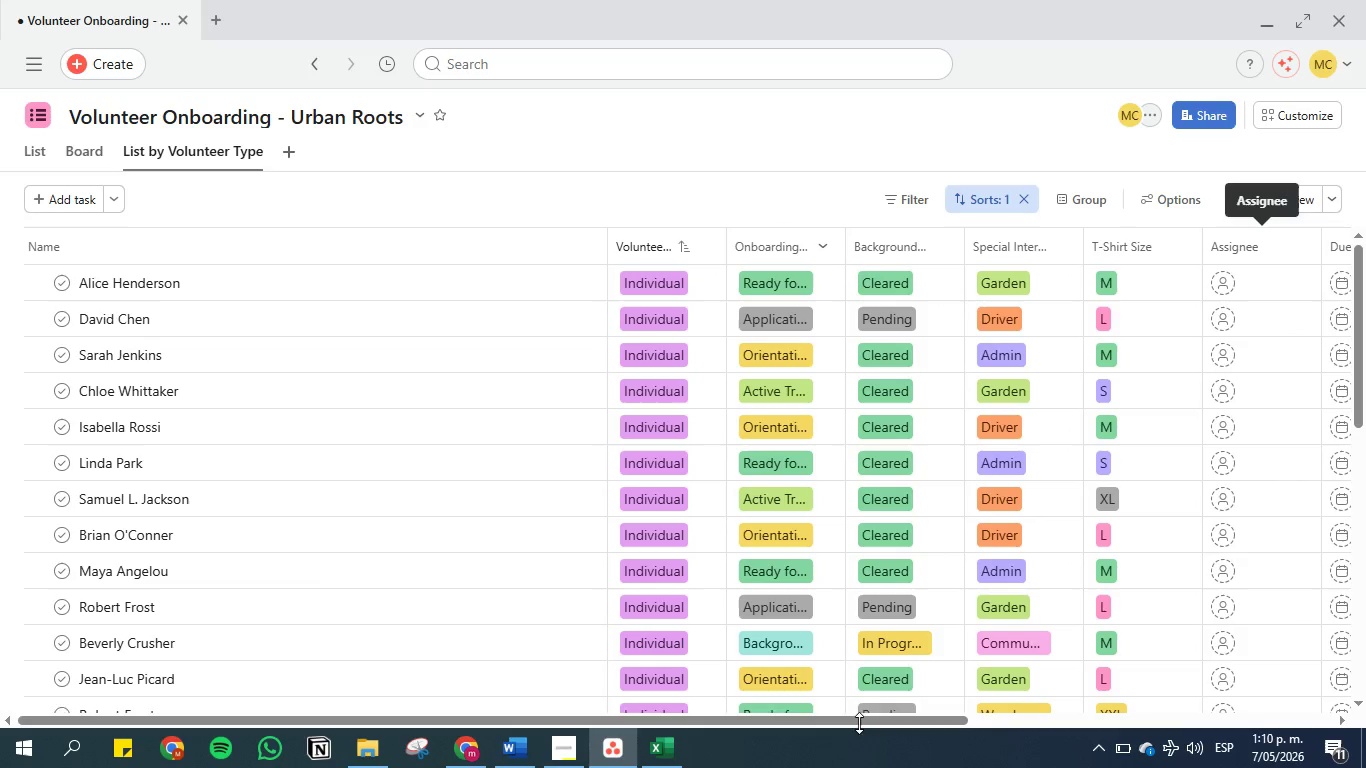 
left_click_drag(start_coordinate=[860, 719], to_coordinate=[1071, 718])
 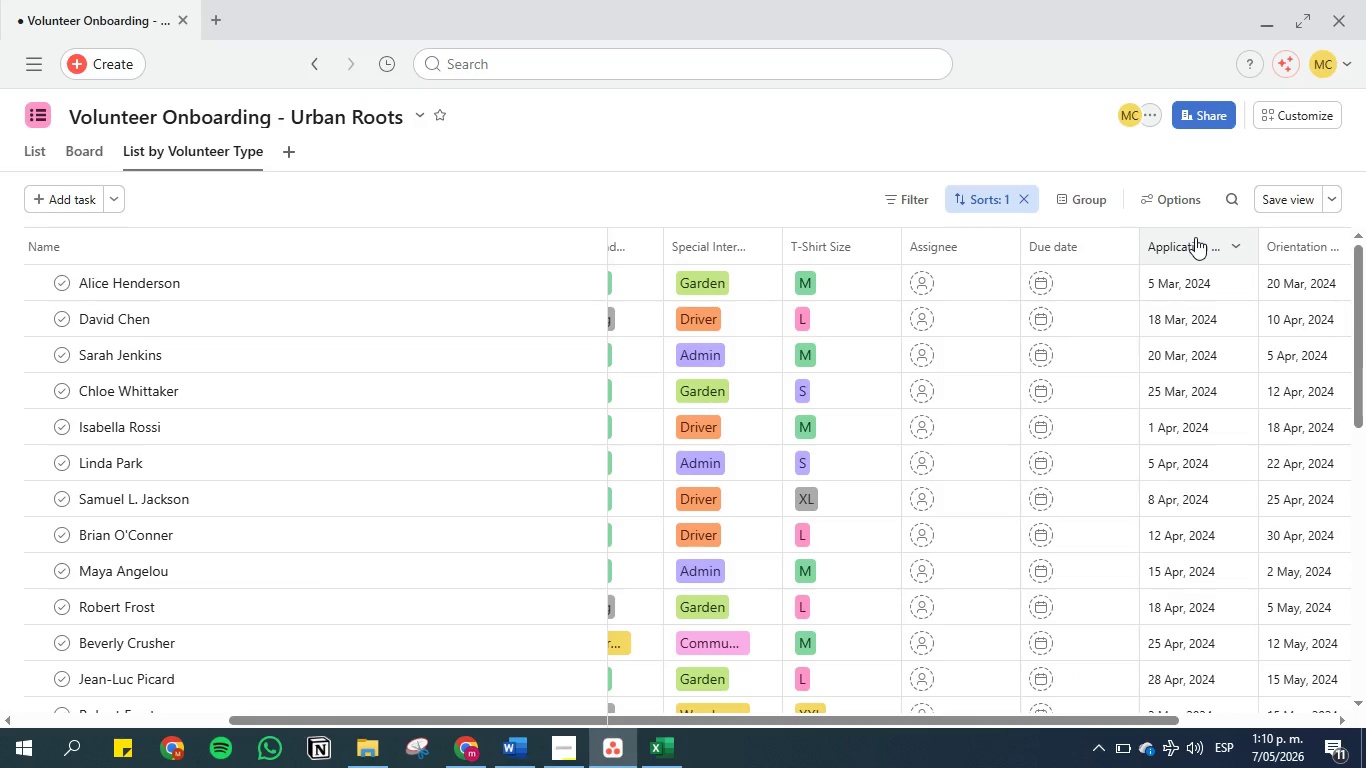 
left_click_drag(start_coordinate=[1195, 237], to_coordinate=[923, 247])
 